 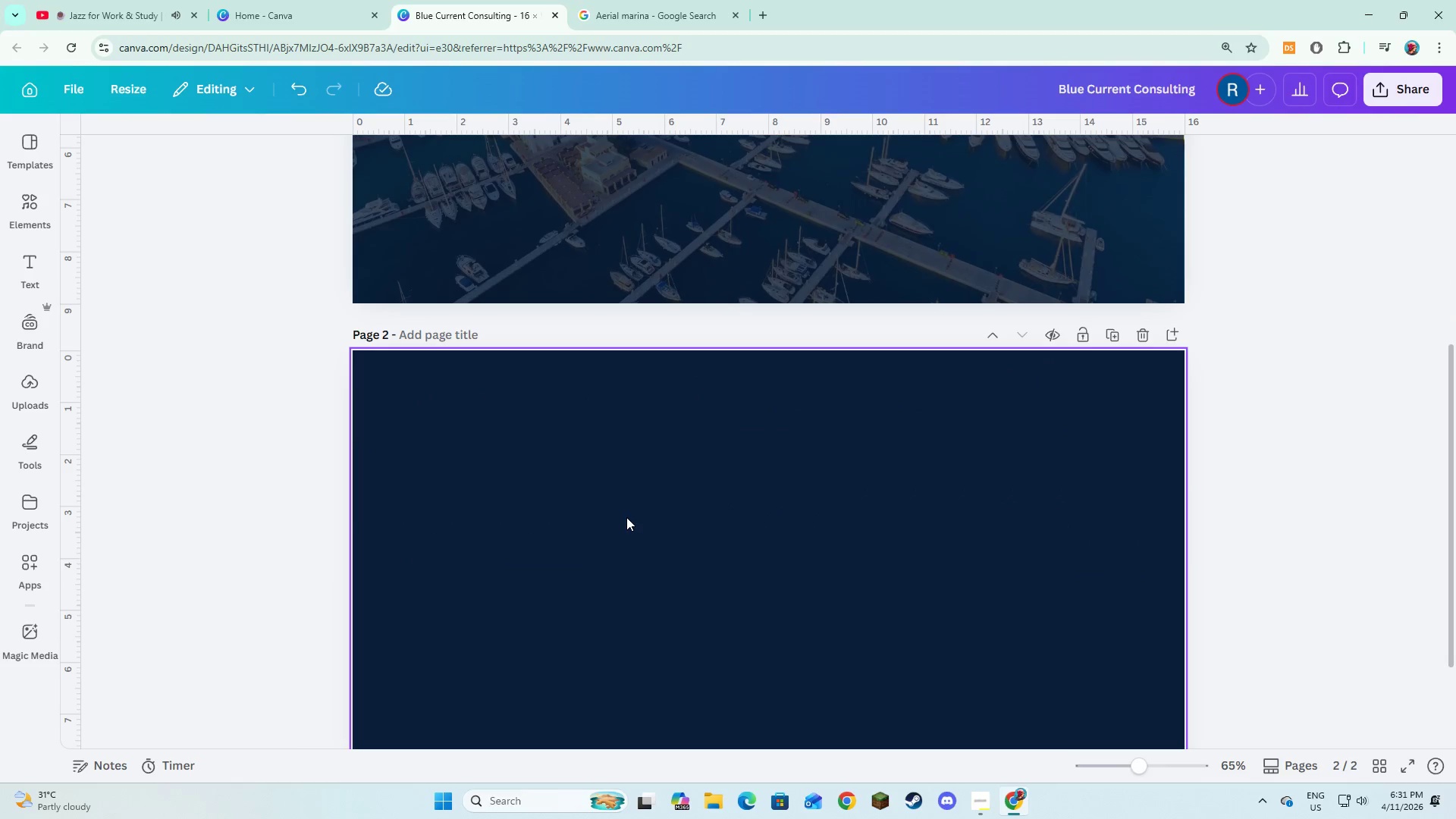 
left_click([626, 517])
 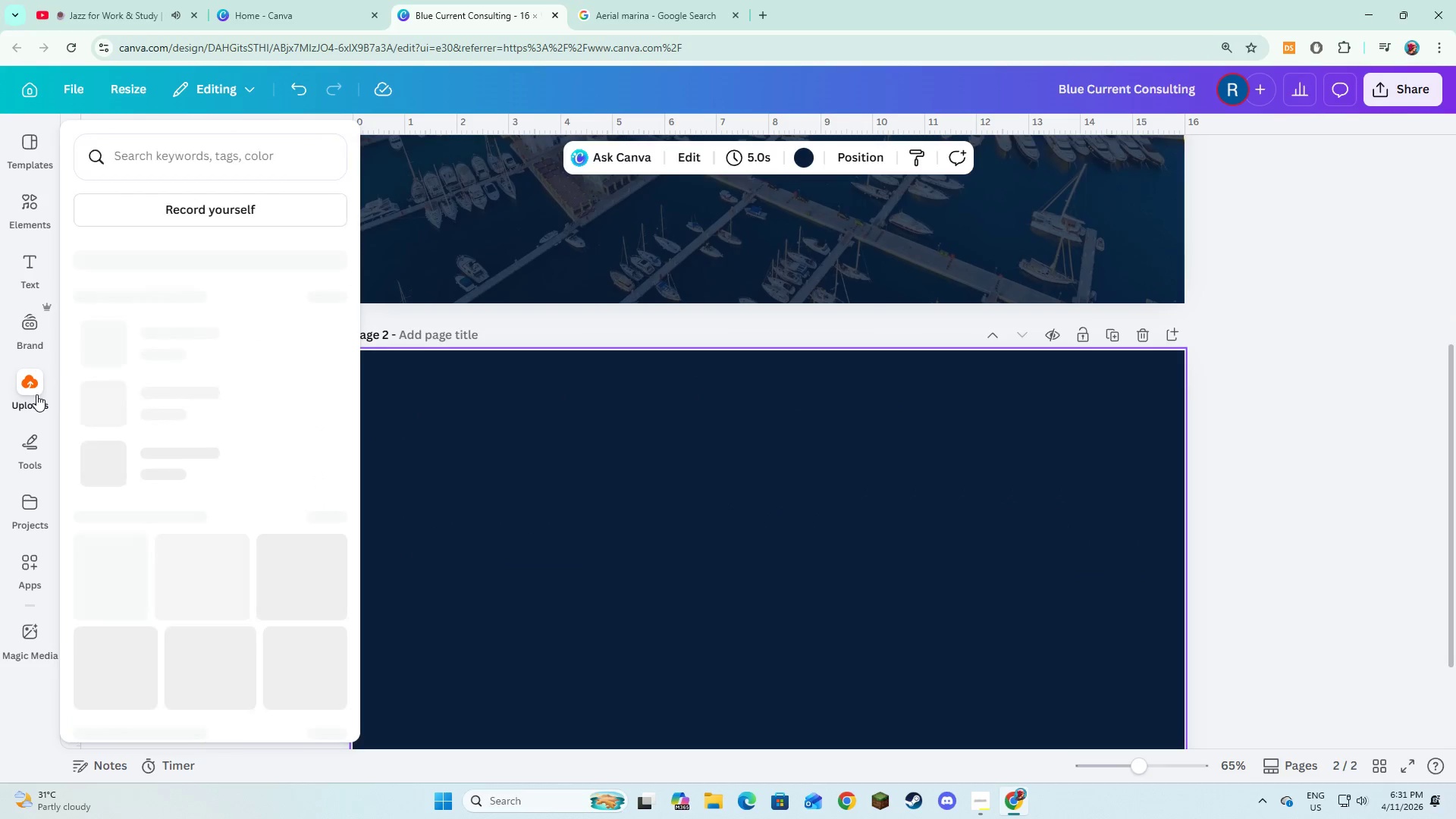 
left_click([27, 221])
 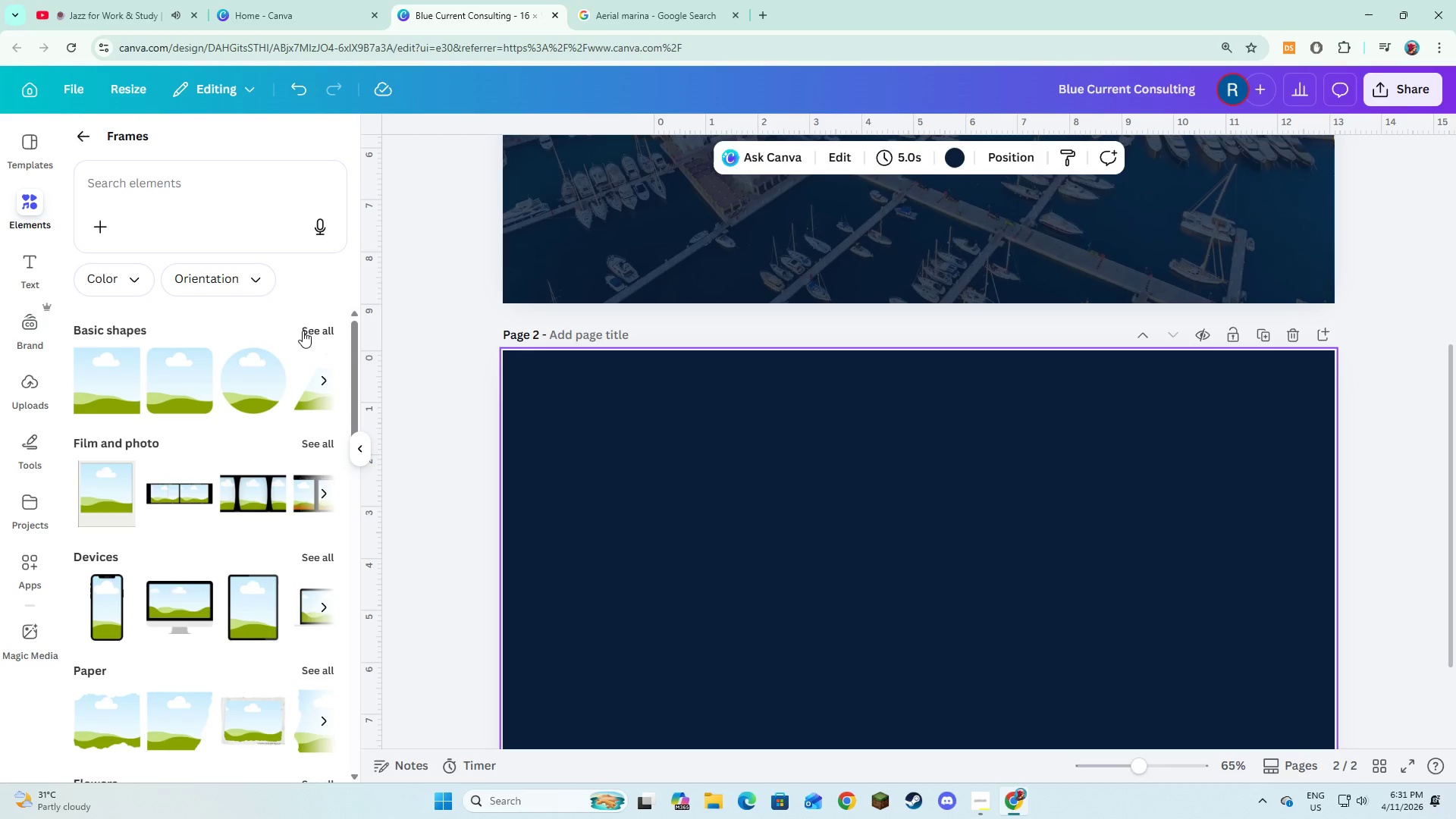 
left_click([303, 331])
 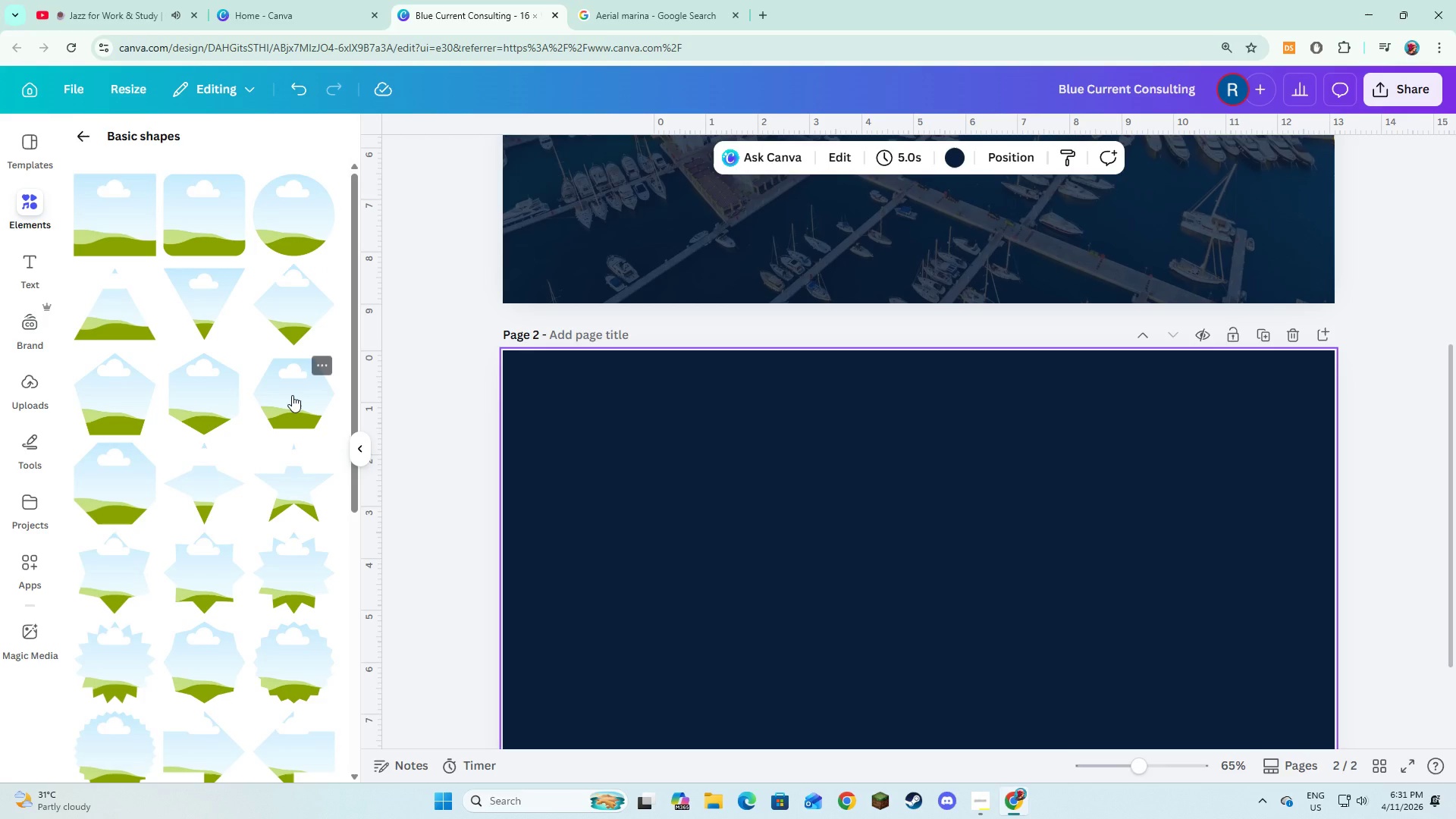 
scroll: coordinate [269, 416], scroll_direction: down, amount: 3.0
 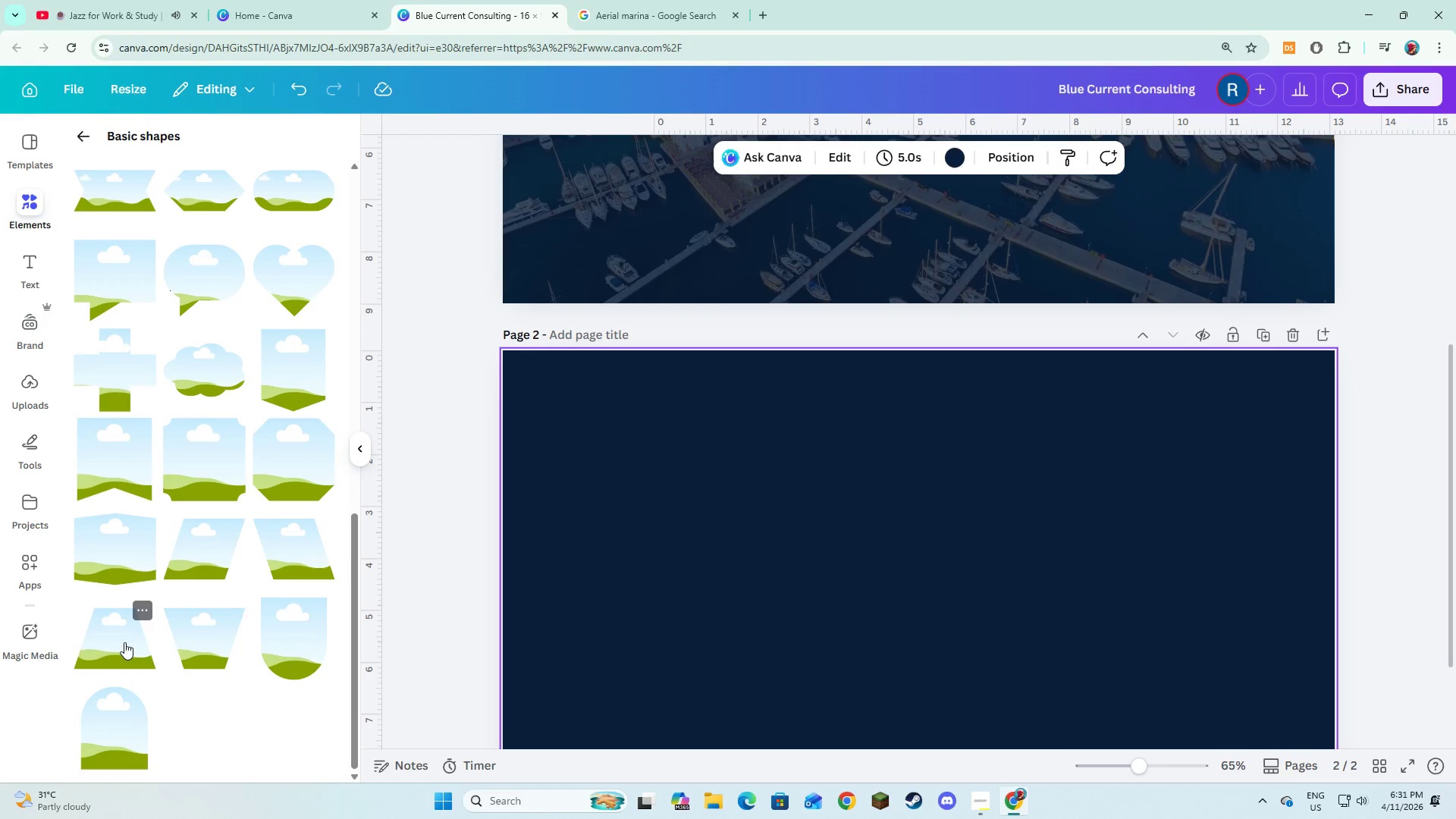 
left_click([127, 645])
 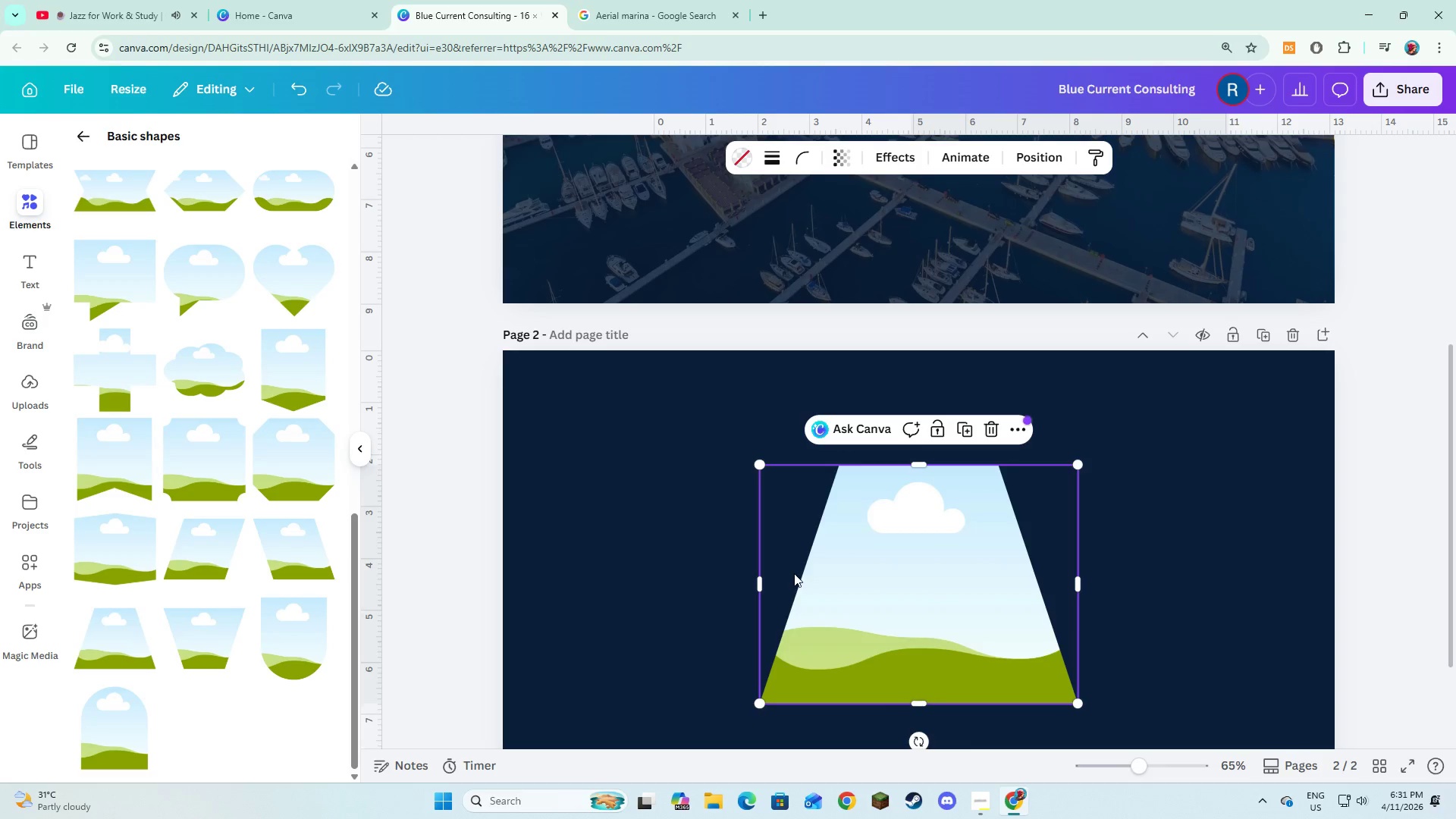 
left_click_drag(start_coordinate=[886, 605], to_coordinate=[550, 485])
 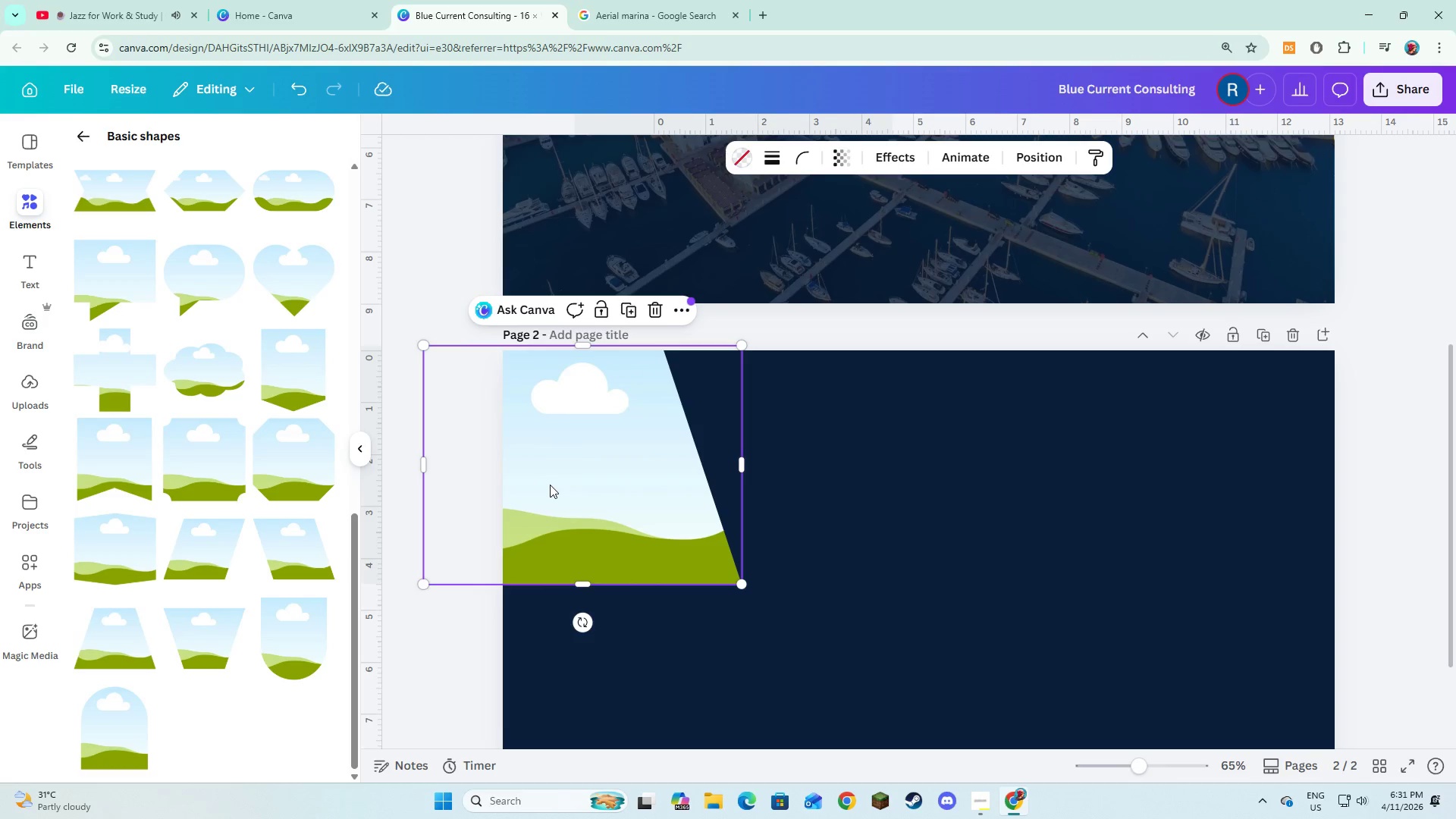 
scroll: coordinate [550, 485], scroll_direction: down, amount: 2.0
 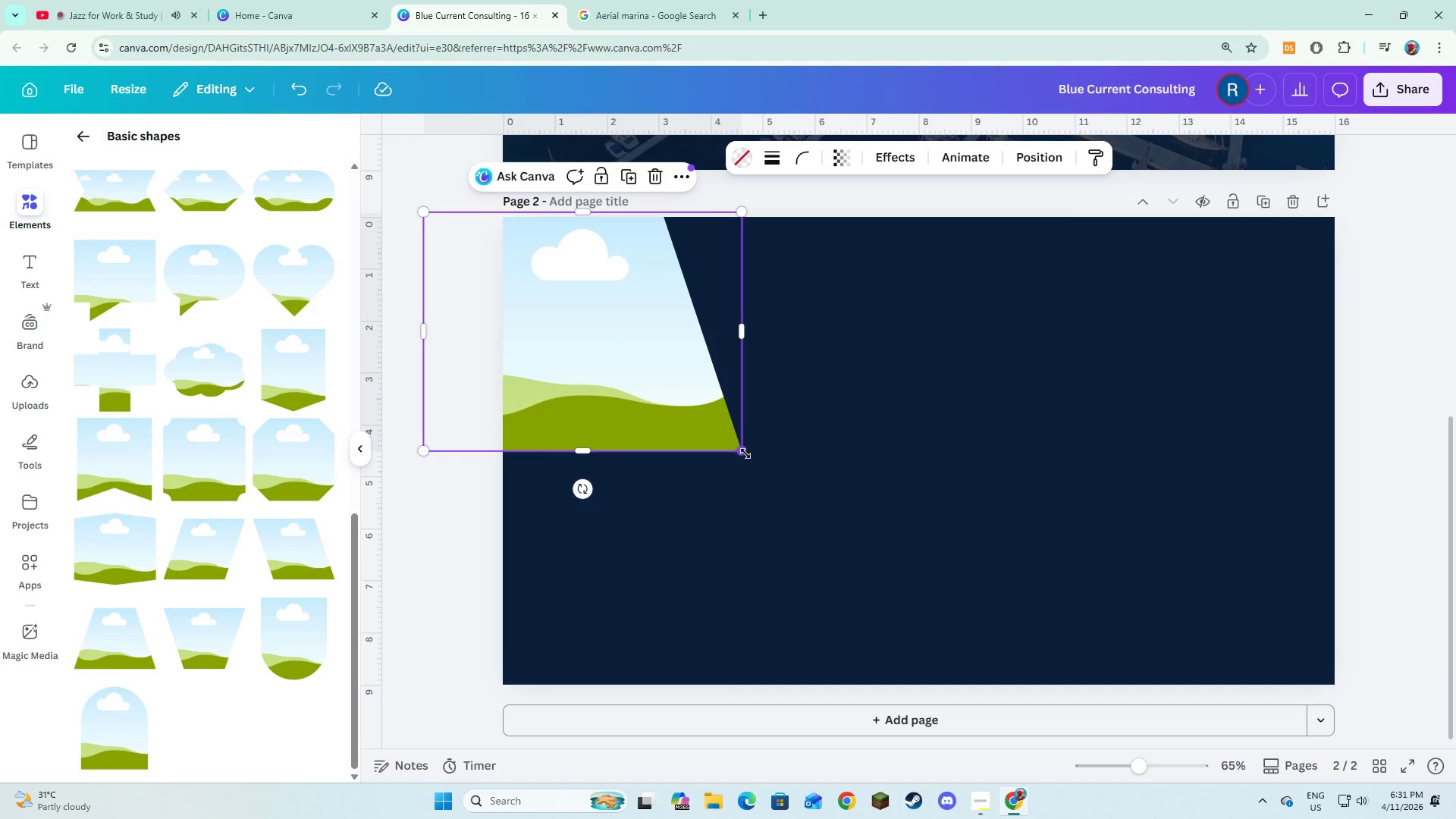 
left_click_drag(start_coordinate=[745, 452], to_coordinate=[1038, 708])
 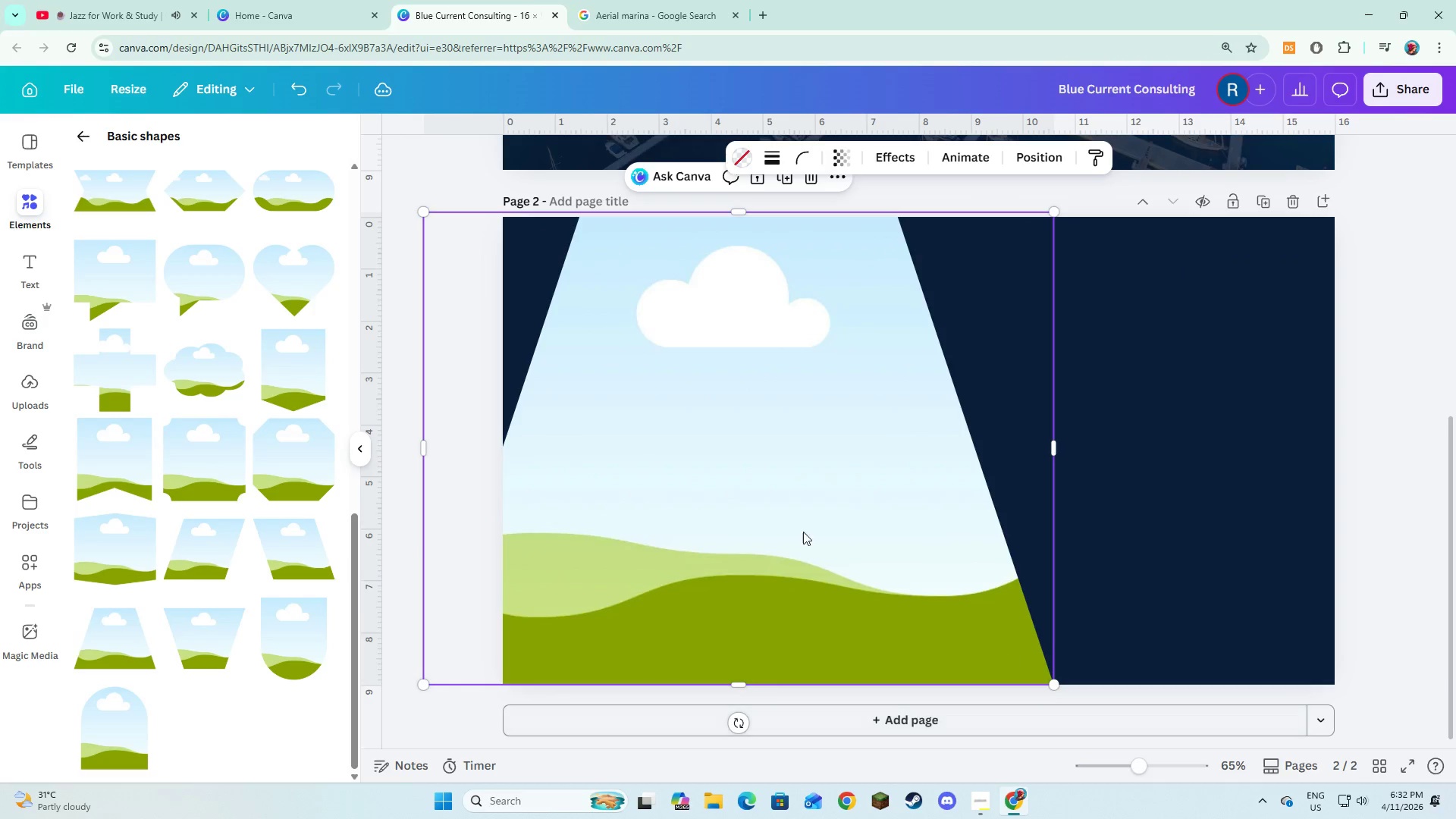 
left_click_drag(start_coordinate=[803, 532], to_coordinate=[726, 529])
 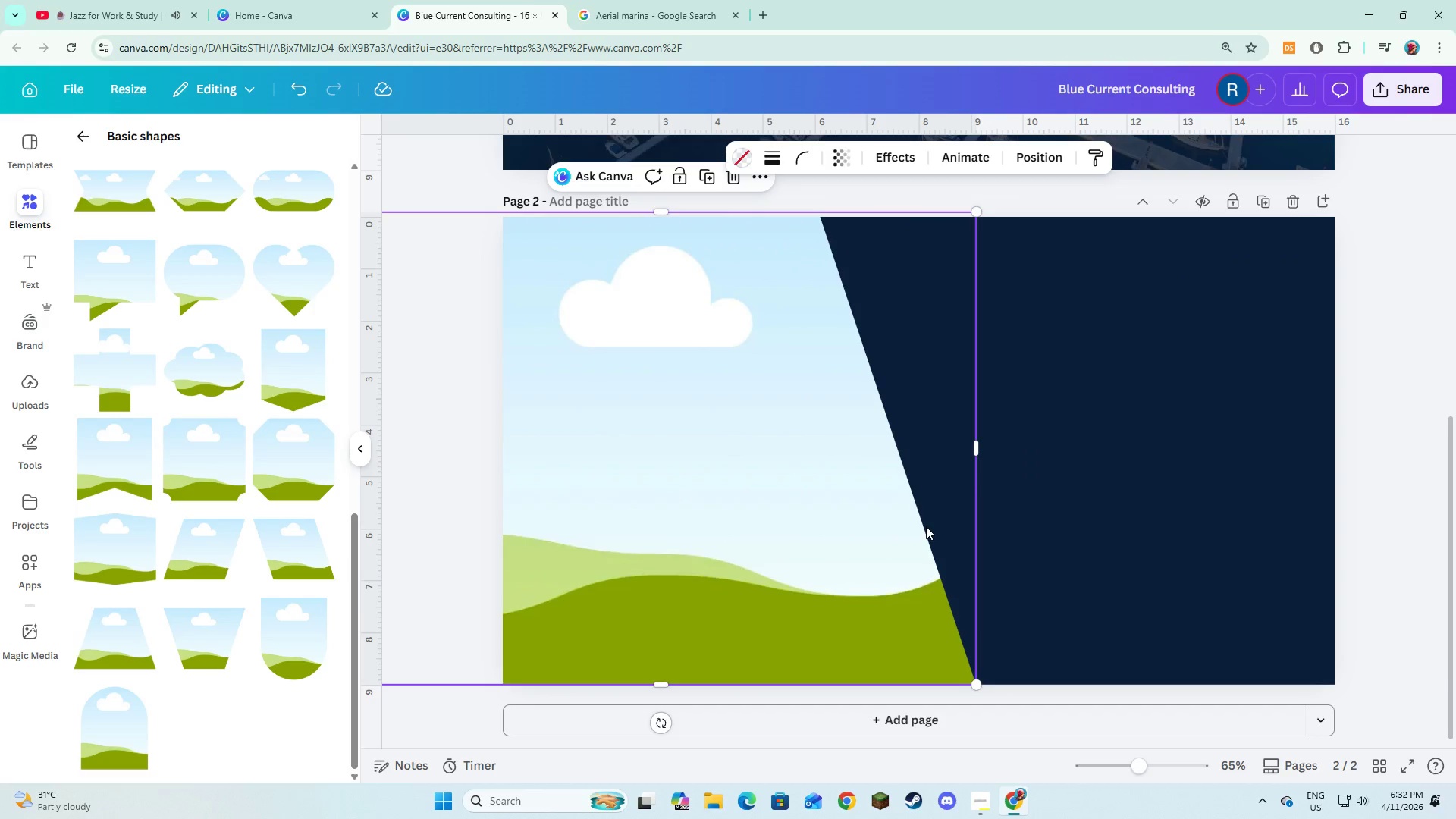 
scroll: coordinate [926, 526], scroll_direction: down, amount: 1.0
 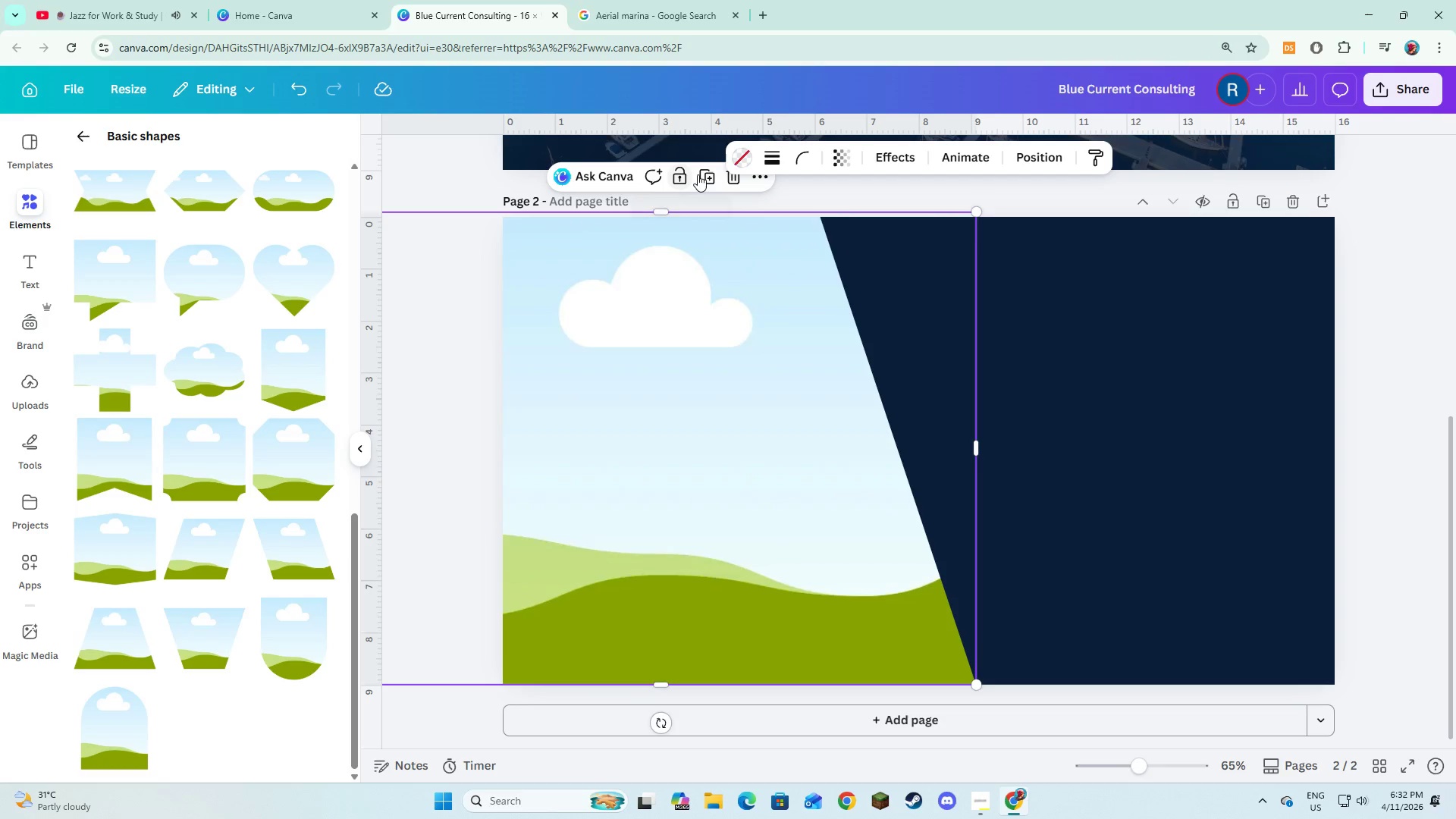 
left_click([698, 174])
 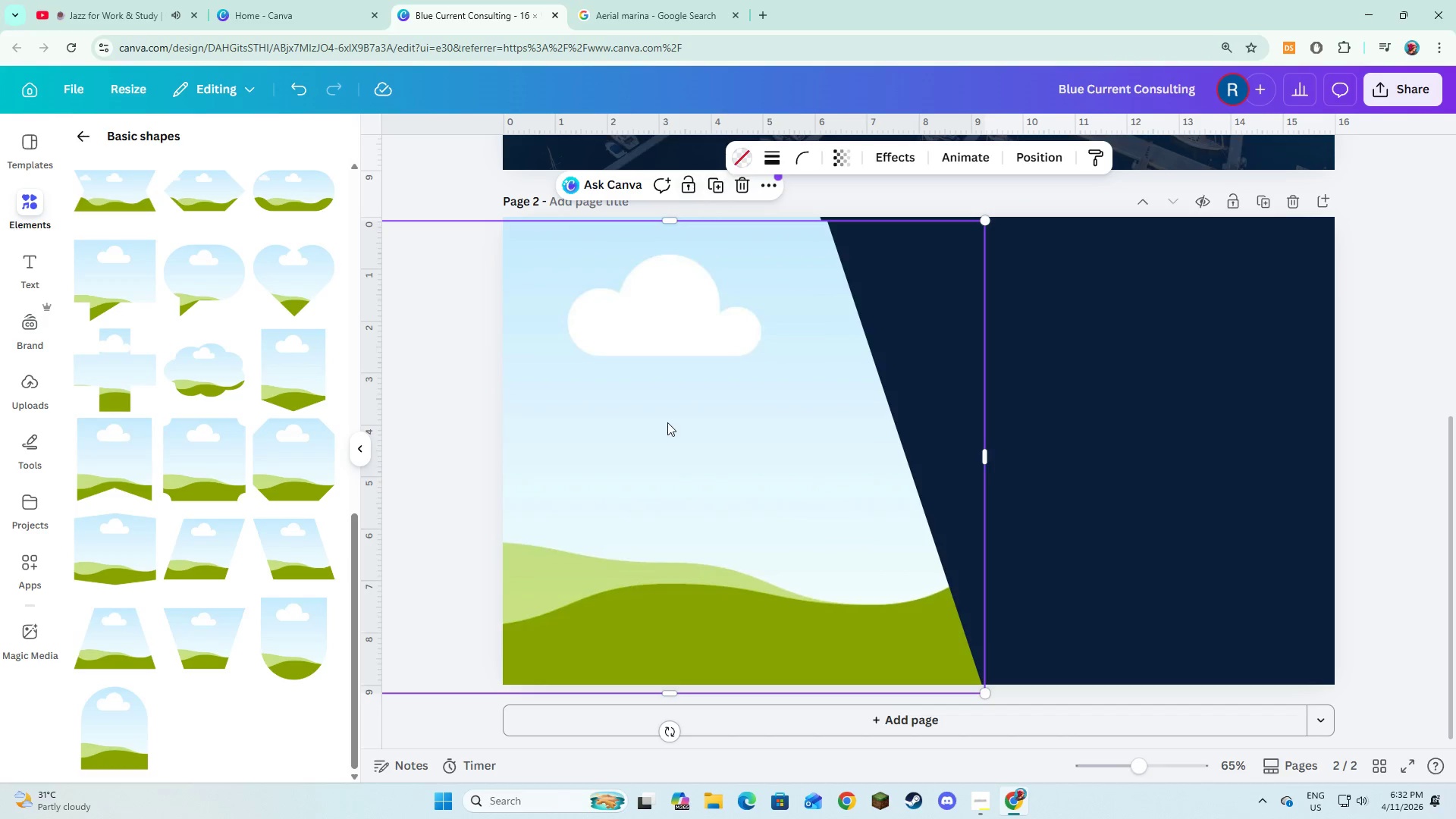 
left_click_drag(start_coordinate=[667, 423], to_coordinate=[926, 394])
 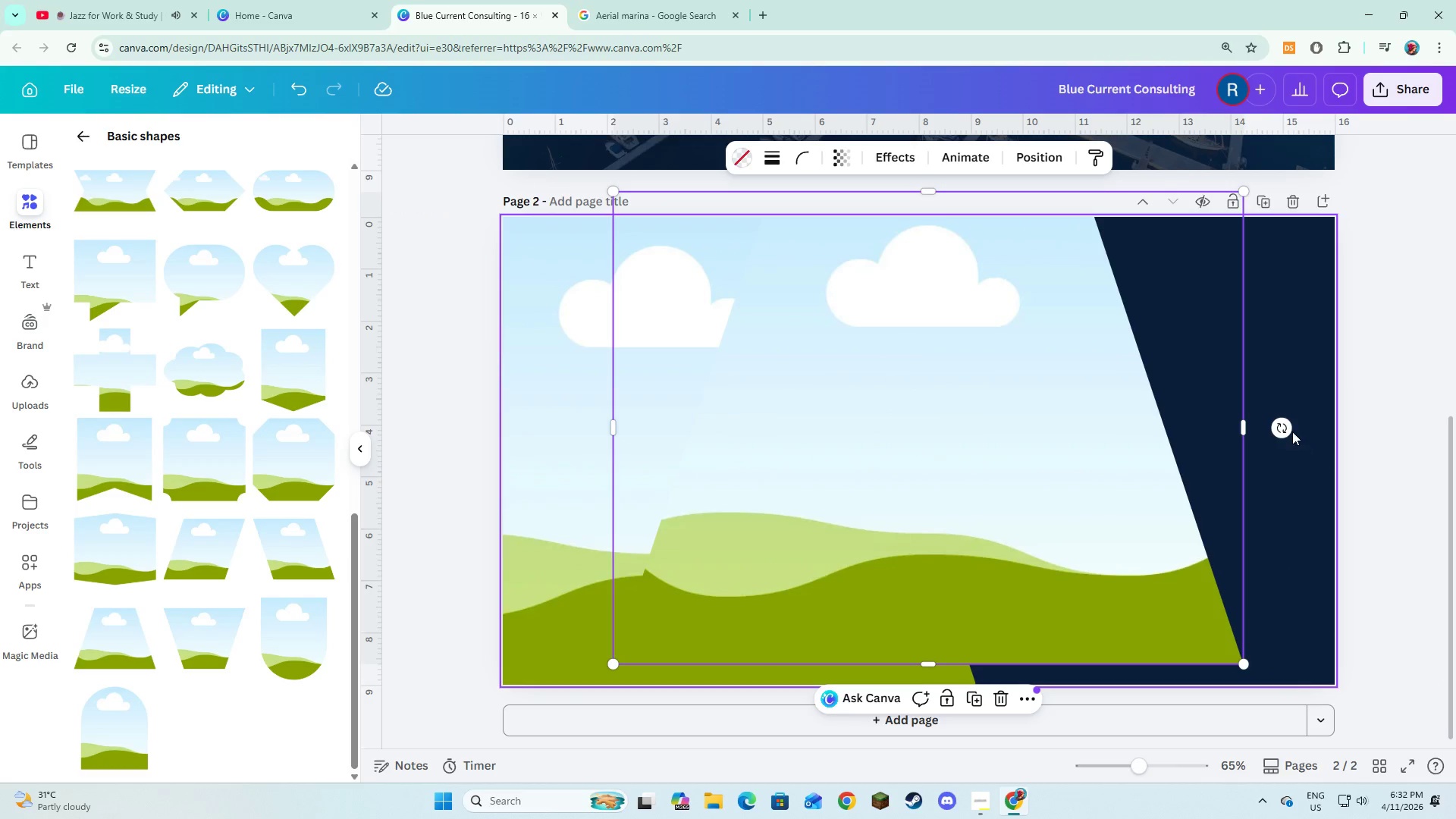 
left_click_drag(start_coordinate=[1291, 431], to_coordinate=[794, 425])
 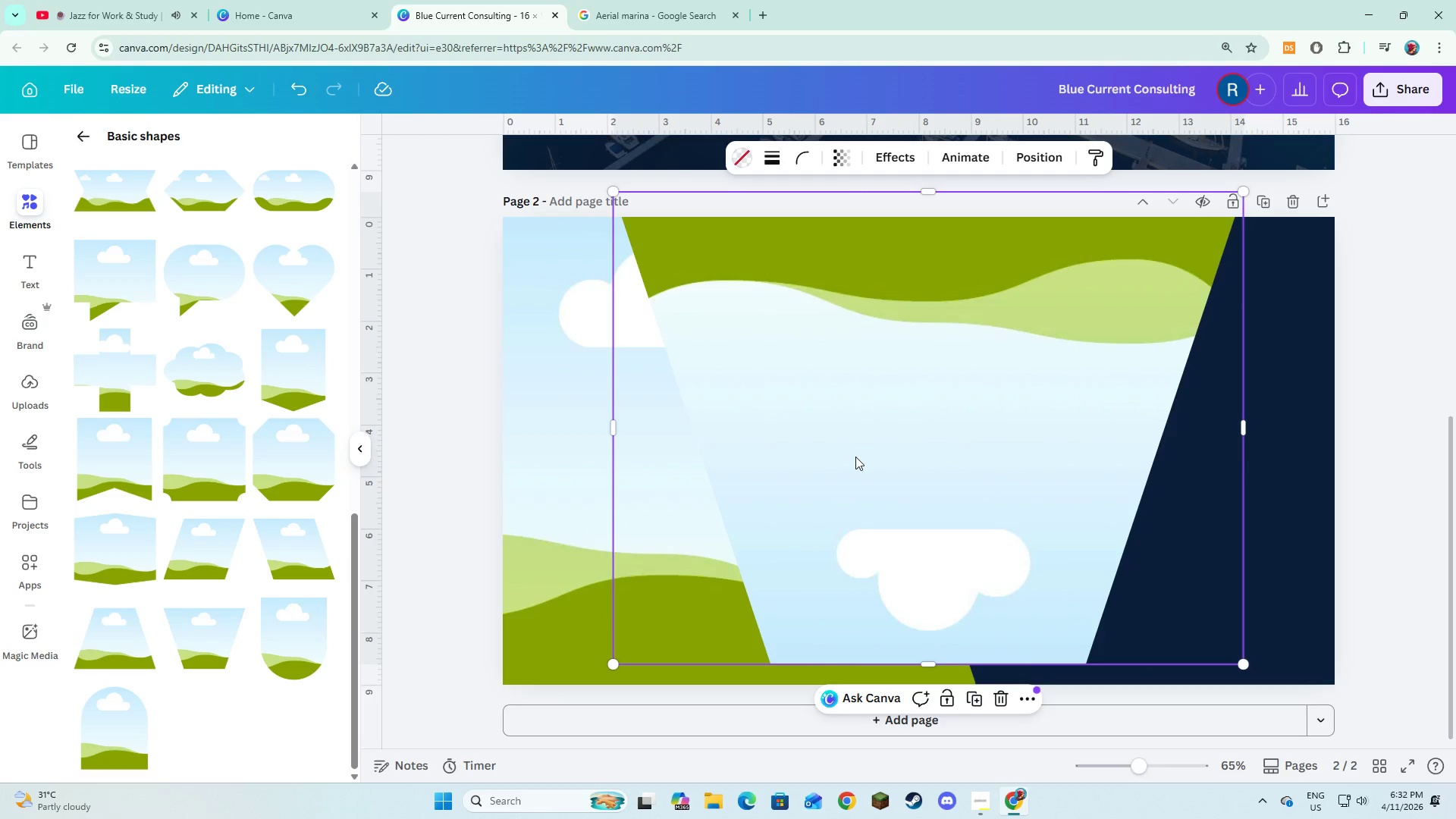 
left_click_drag(start_coordinate=[855, 457], to_coordinate=[1056, 462])
 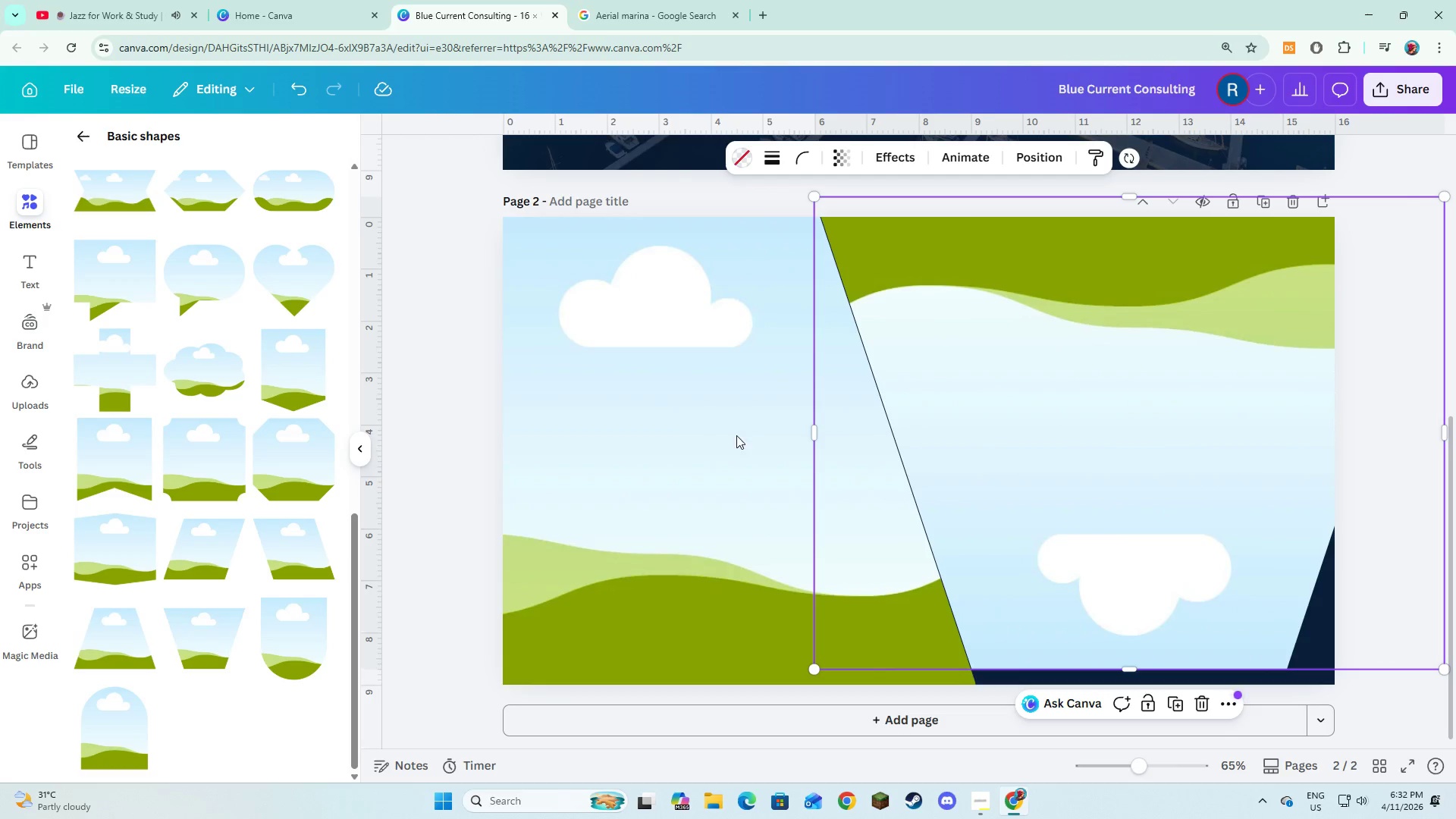 
hold_key(key=ShiftLeft, duration=0.73)
left_click([676, 446])
 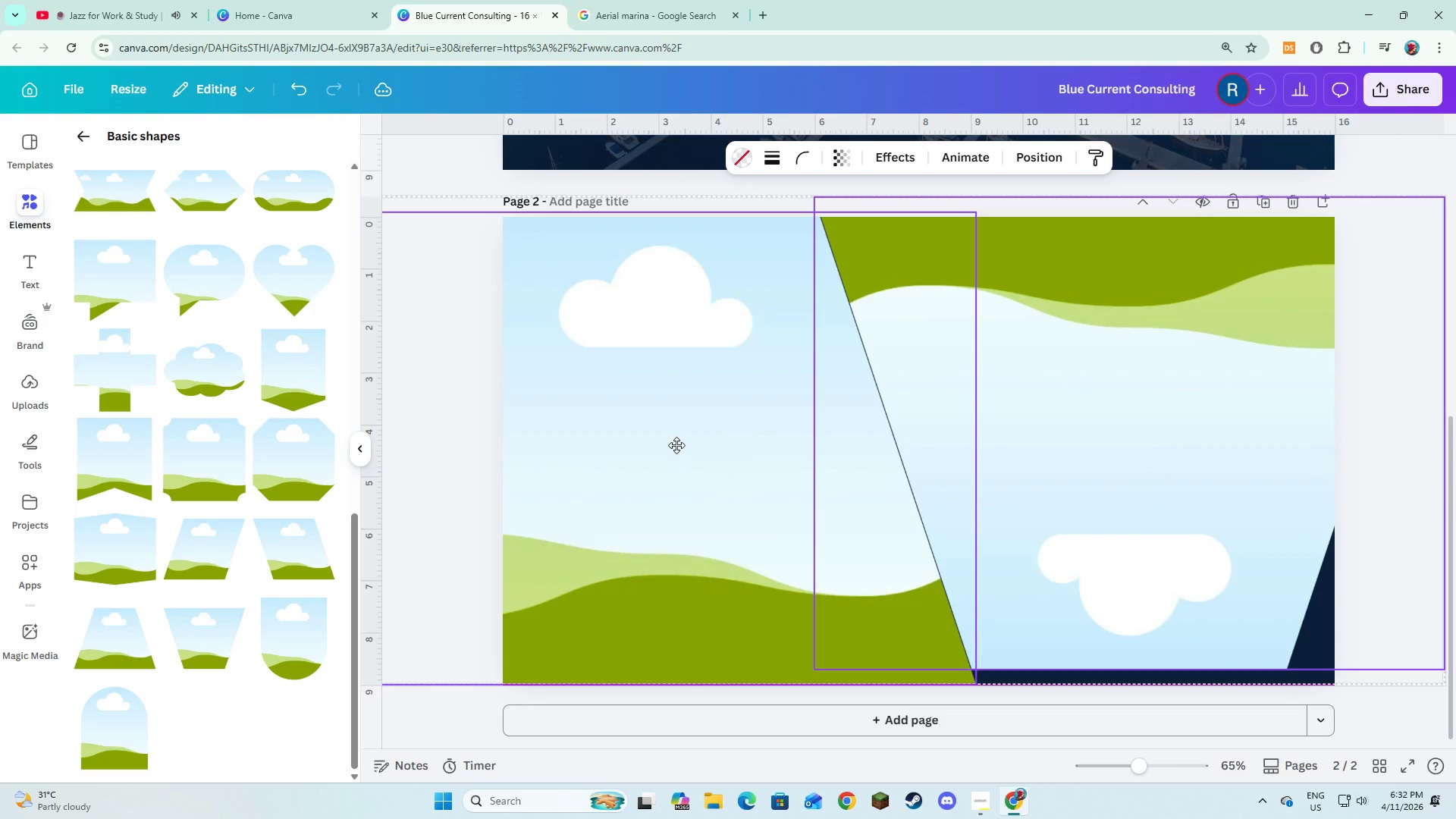 
left_click([1112, 450])
 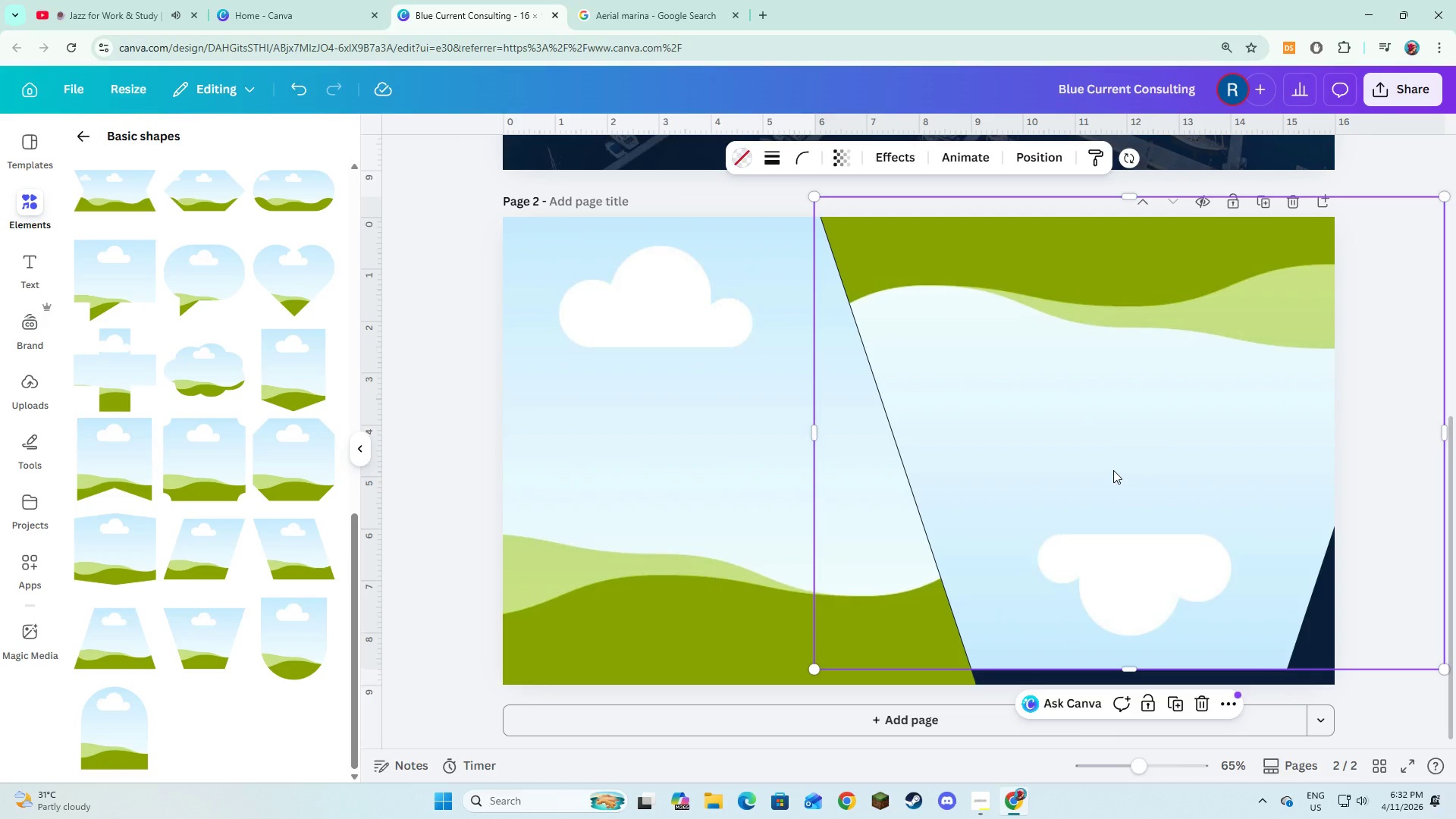 
left_click_drag(start_coordinate=[1113, 470], to_coordinate=[1160, 493])
 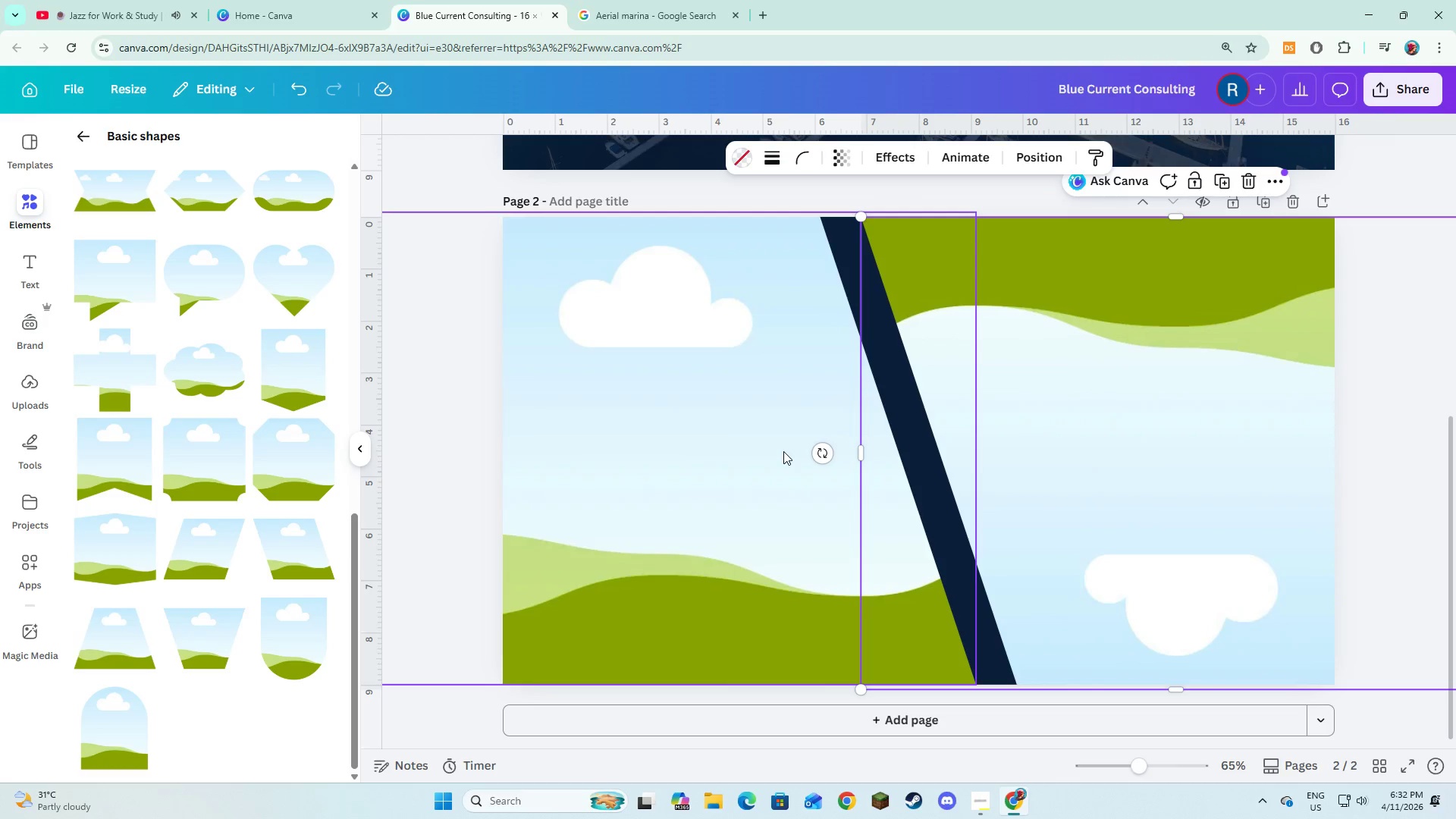 
left_click([783, 451])
 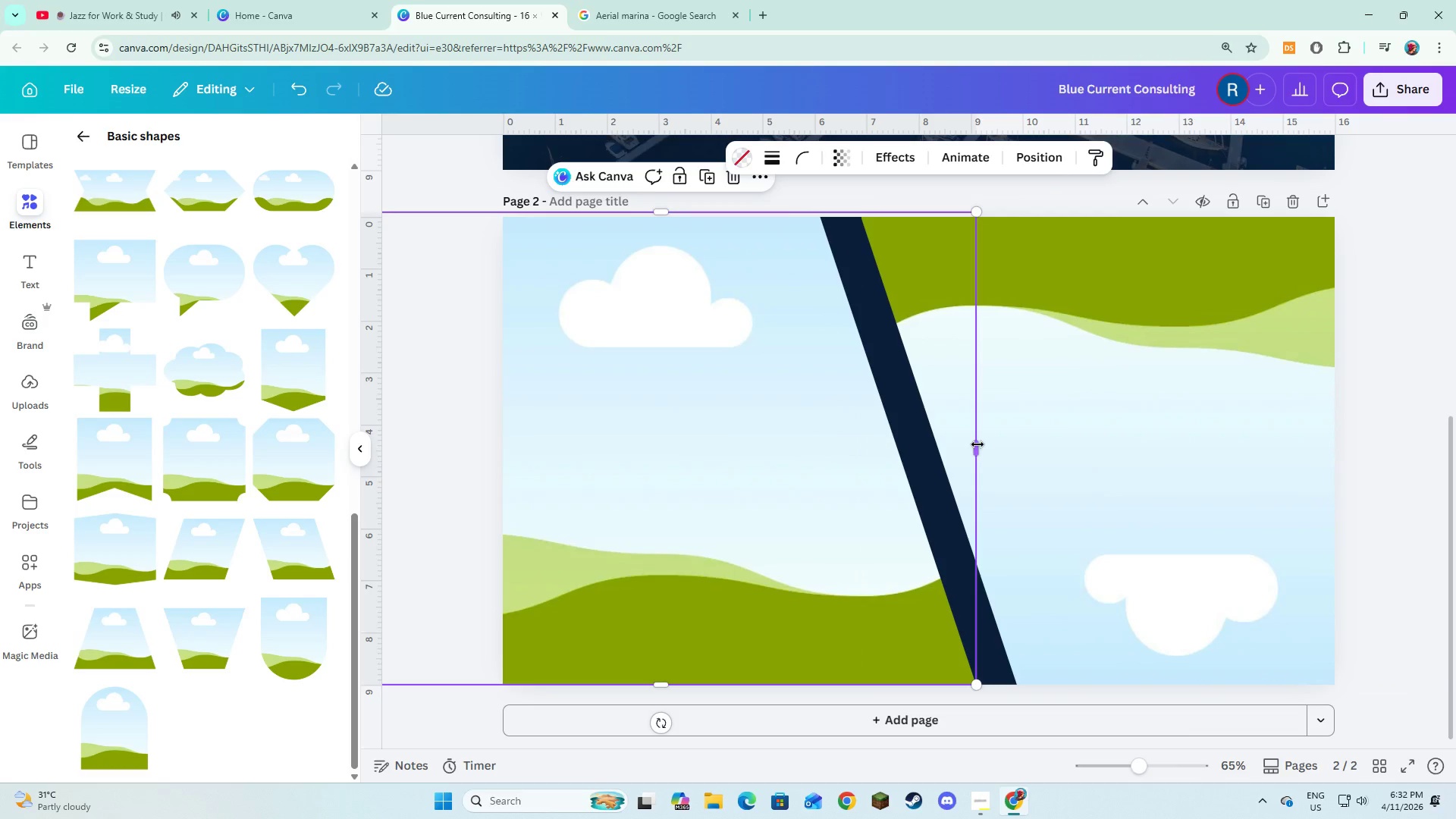 
left_click_drag(start_coordinate=[981, 447], to_coordinate=[999, 450])
 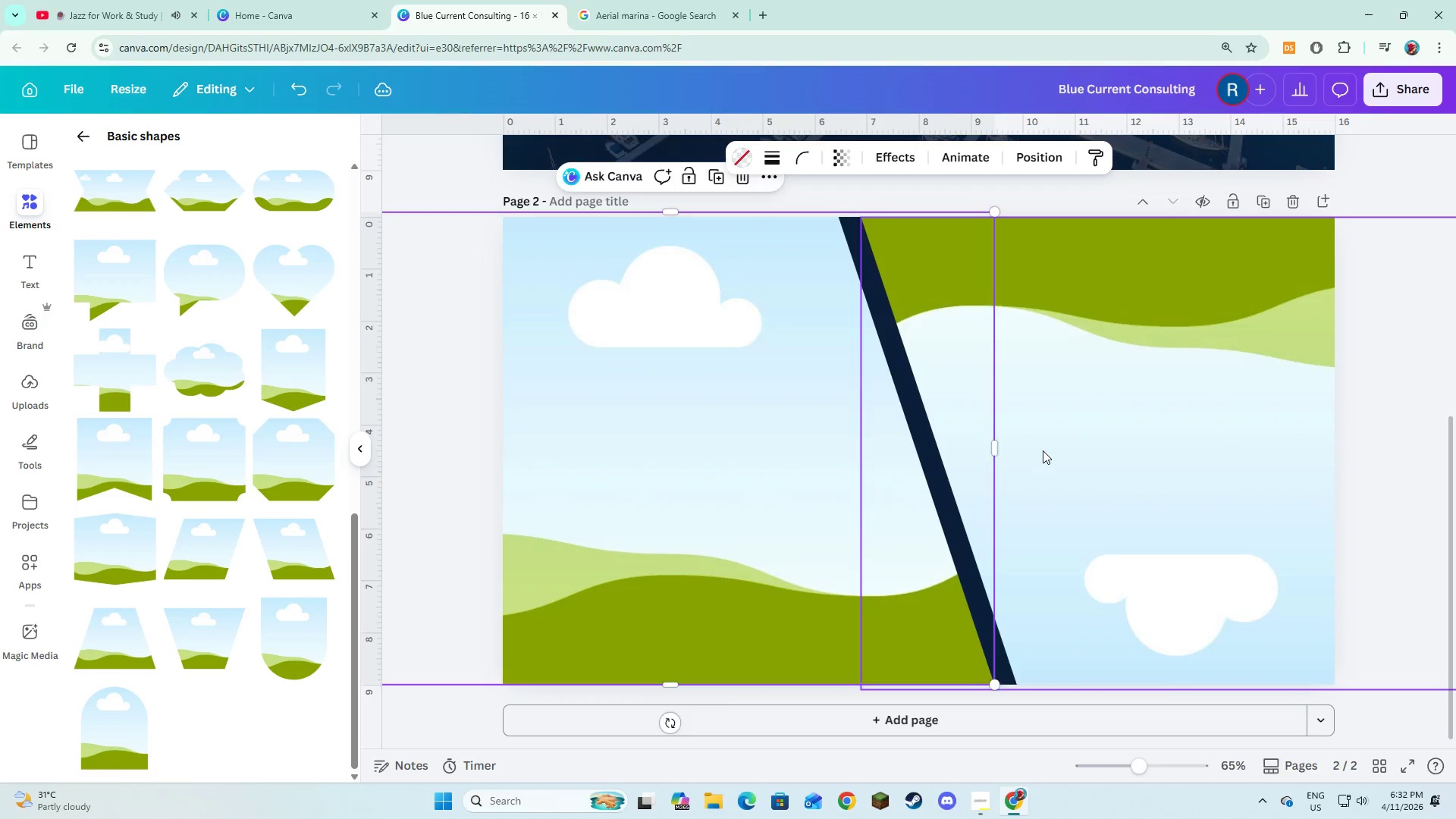 
left_click([1043, 450])
 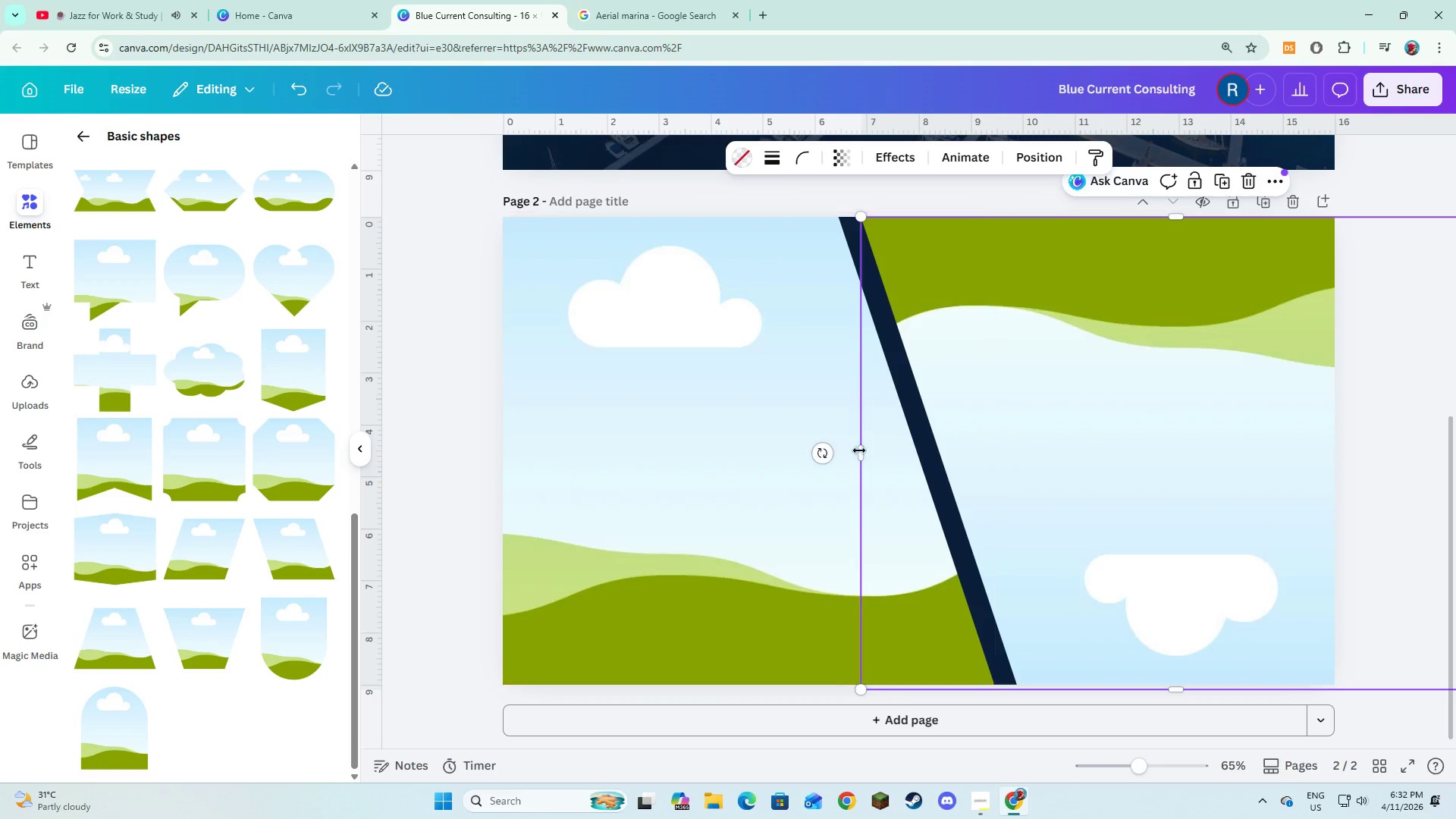 
left_click_drag(start_coordinate=[859, 450], to_coordinate=[842, 449])
 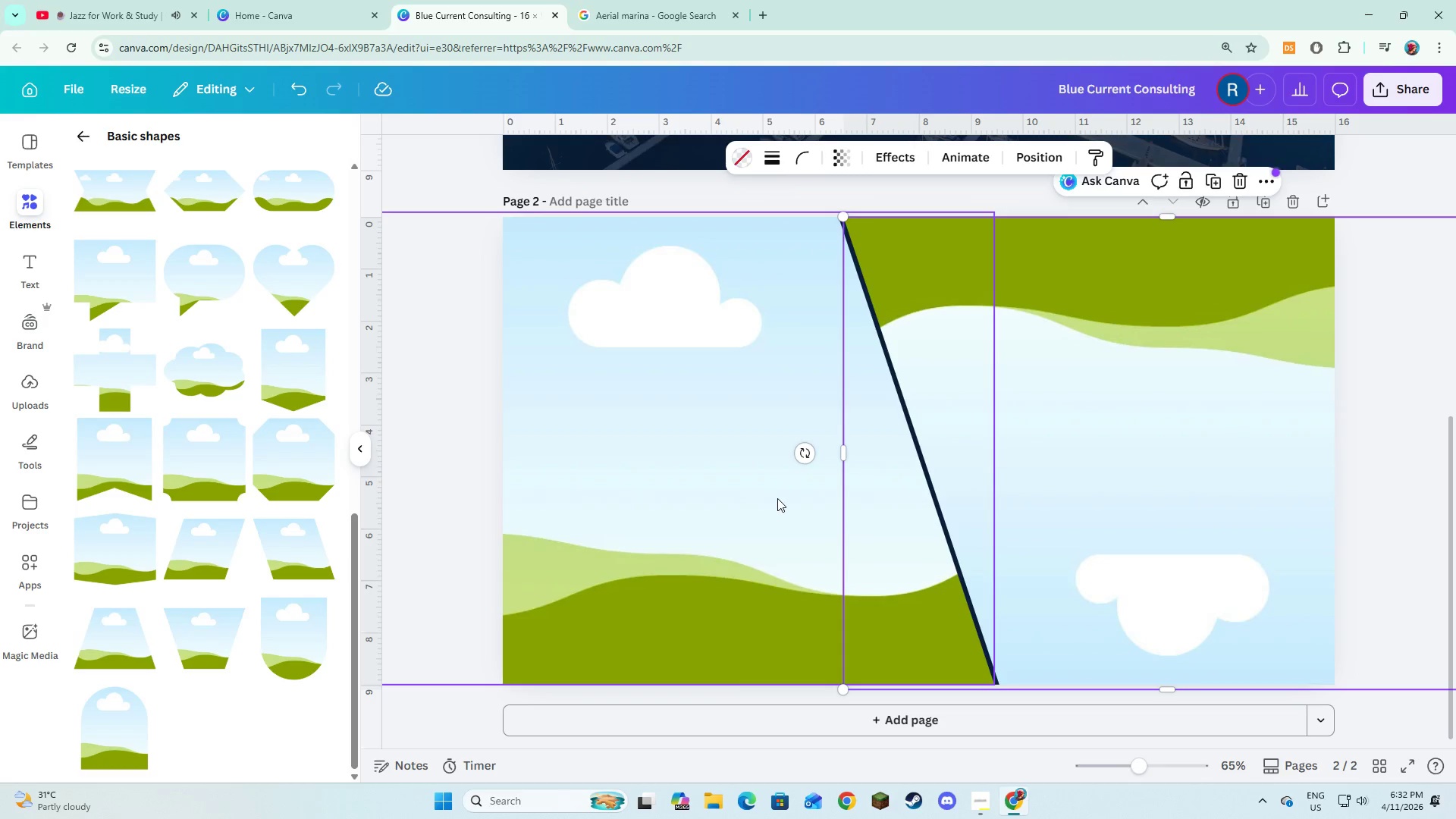 
left_click([777, 498])
 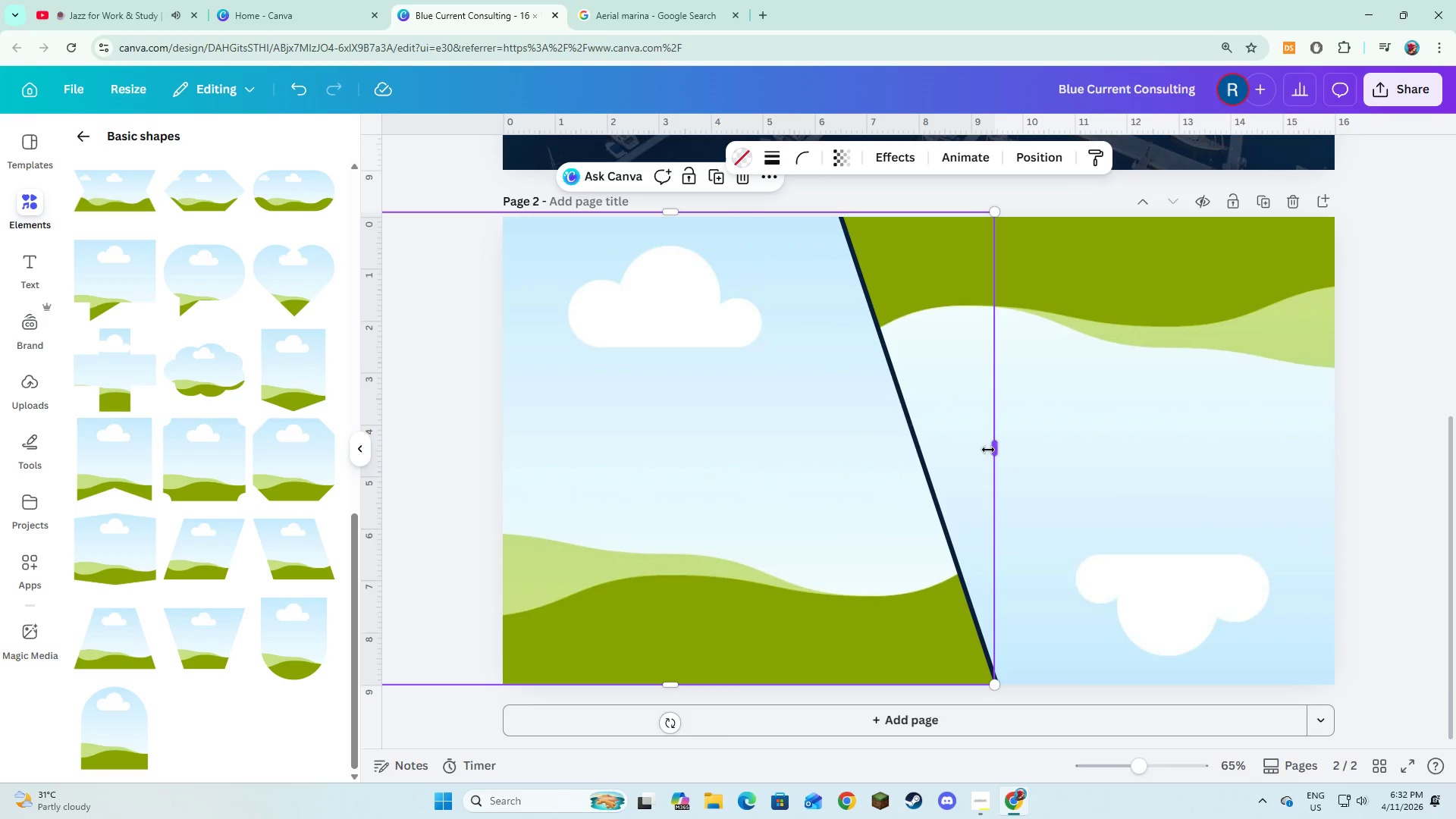 
left_click([501, 465])
 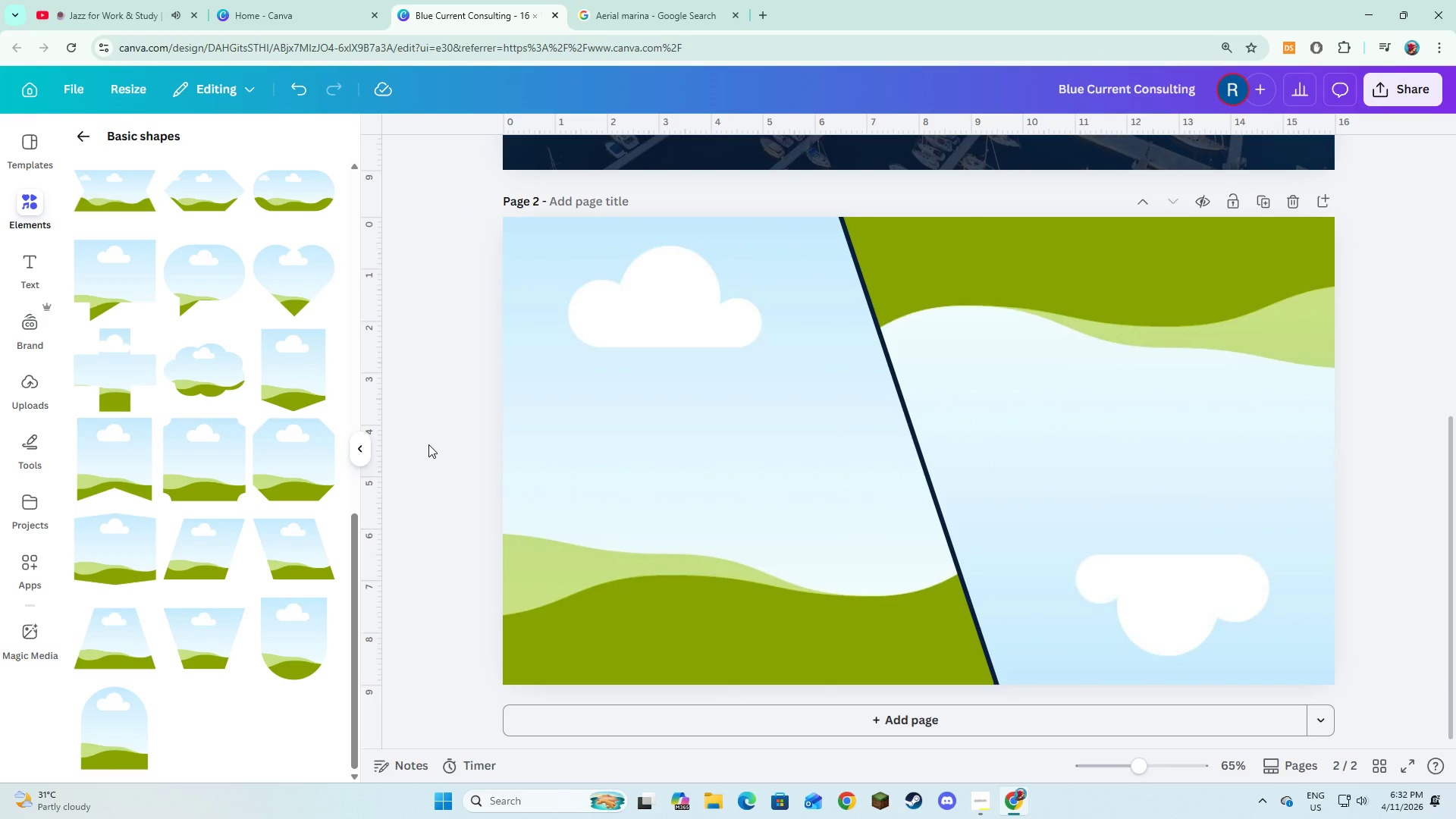 
left_click([428, 444])
 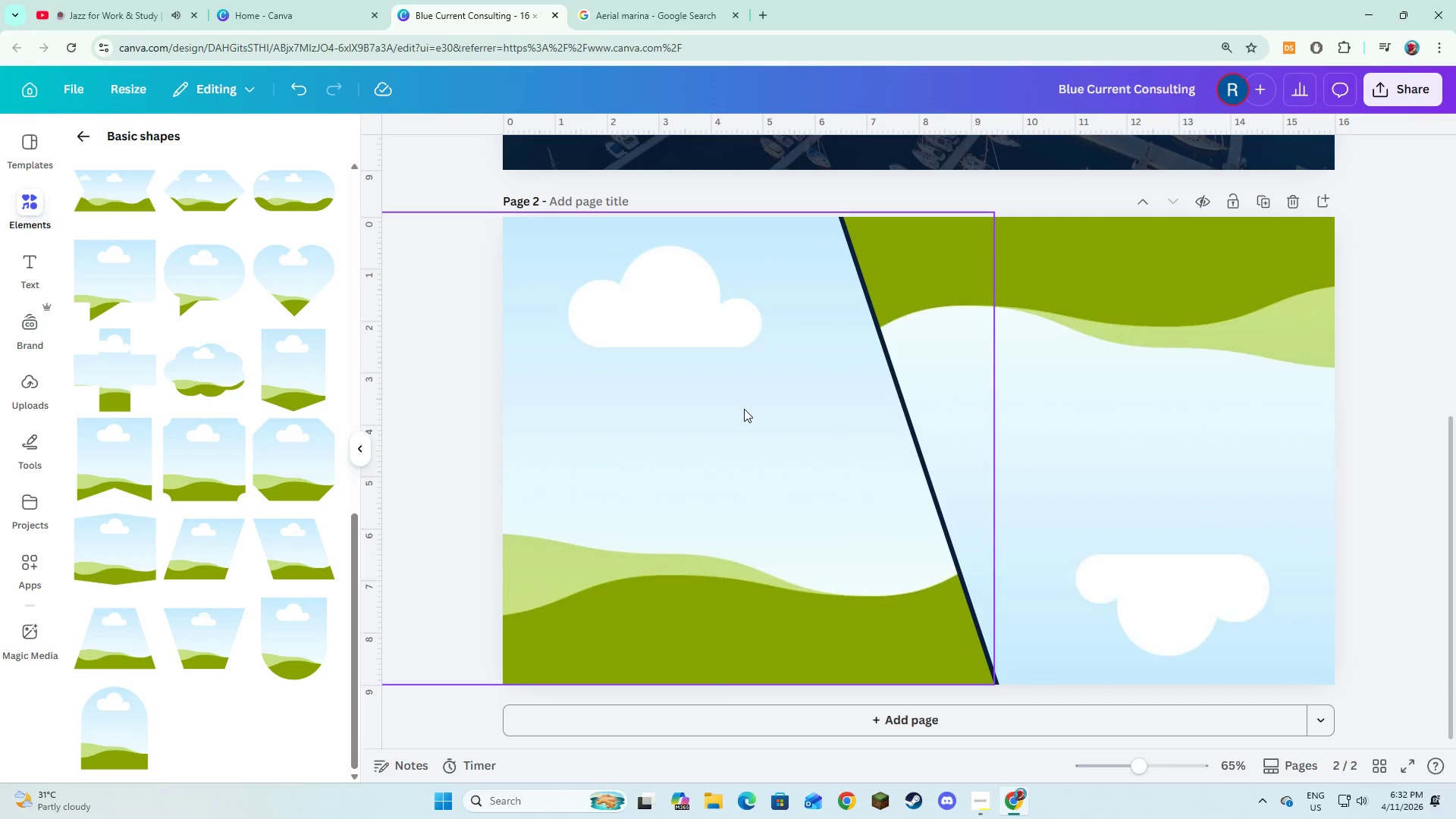 
left_click([744, 409])
 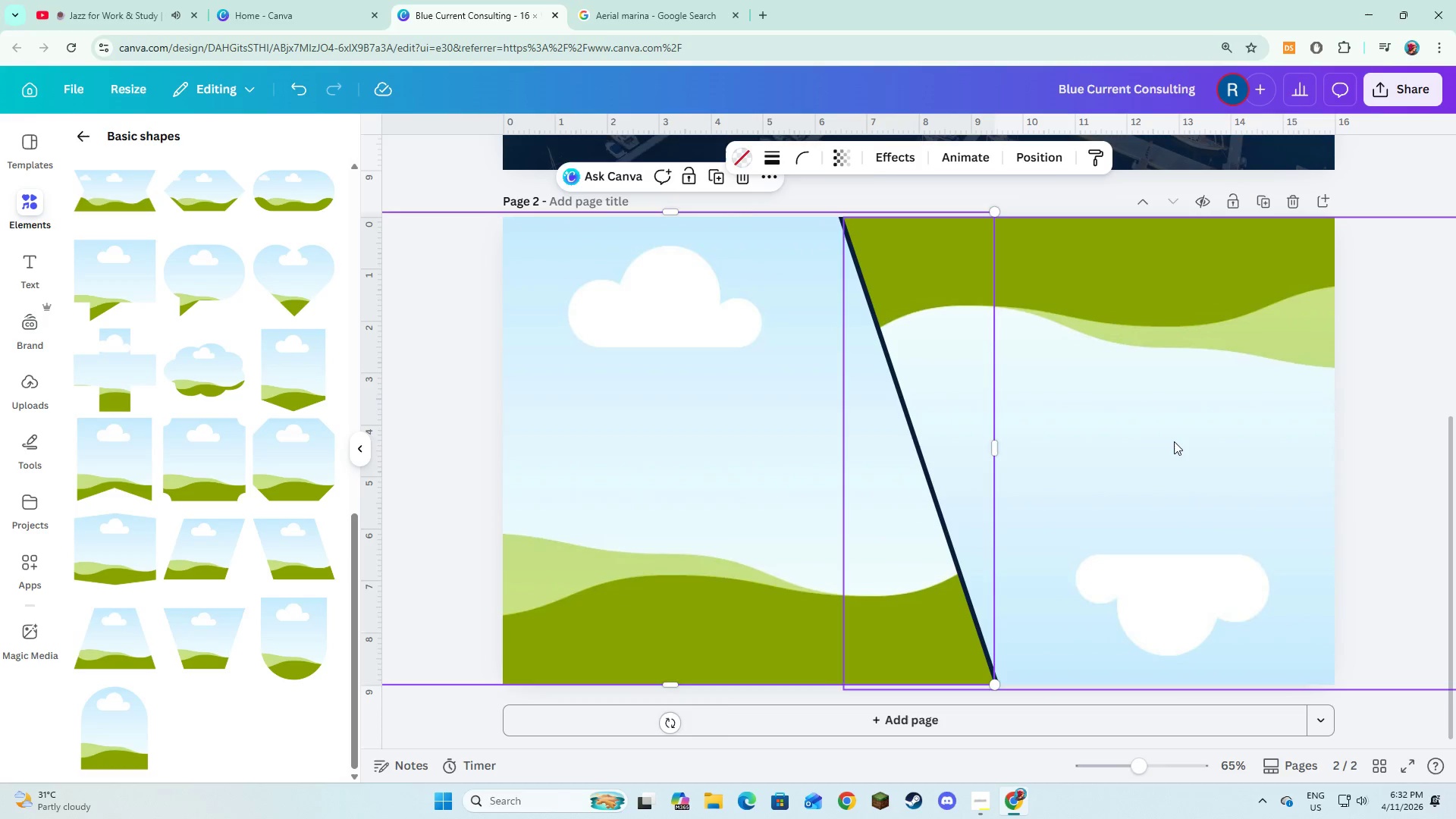 
left_click([1174, 441])
 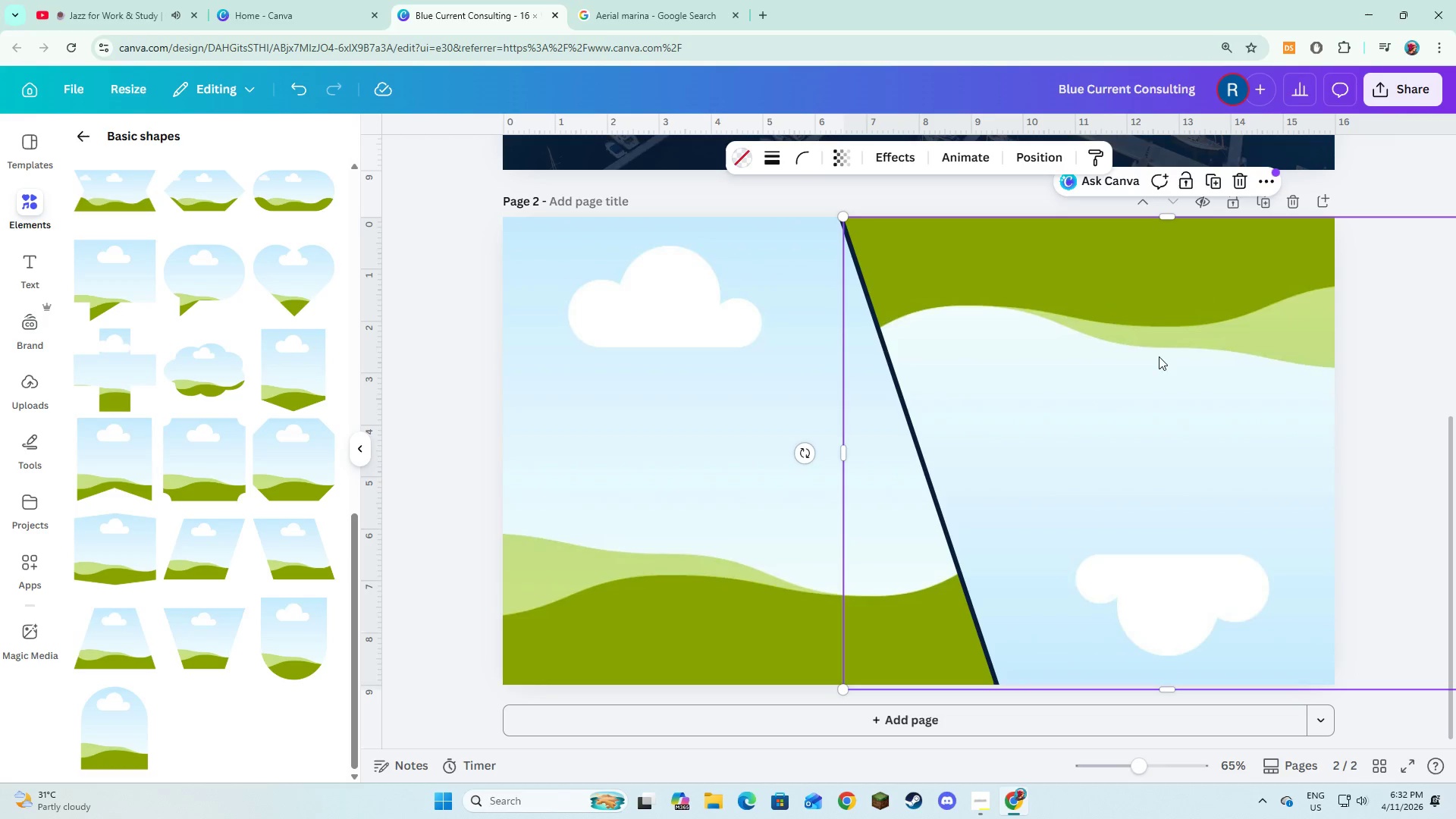 
left_click([444, 513])
 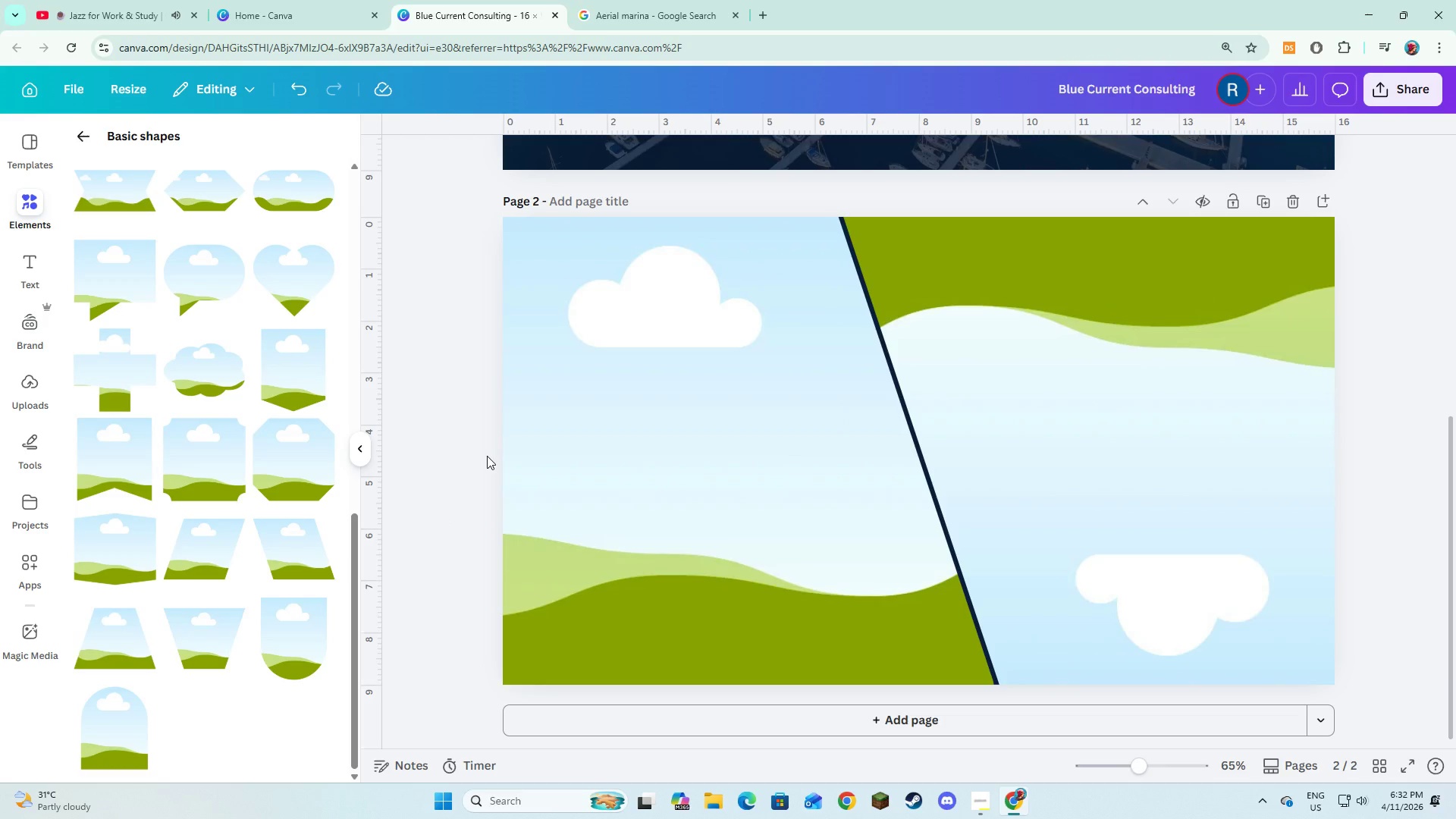 
left_click([655, 426])
 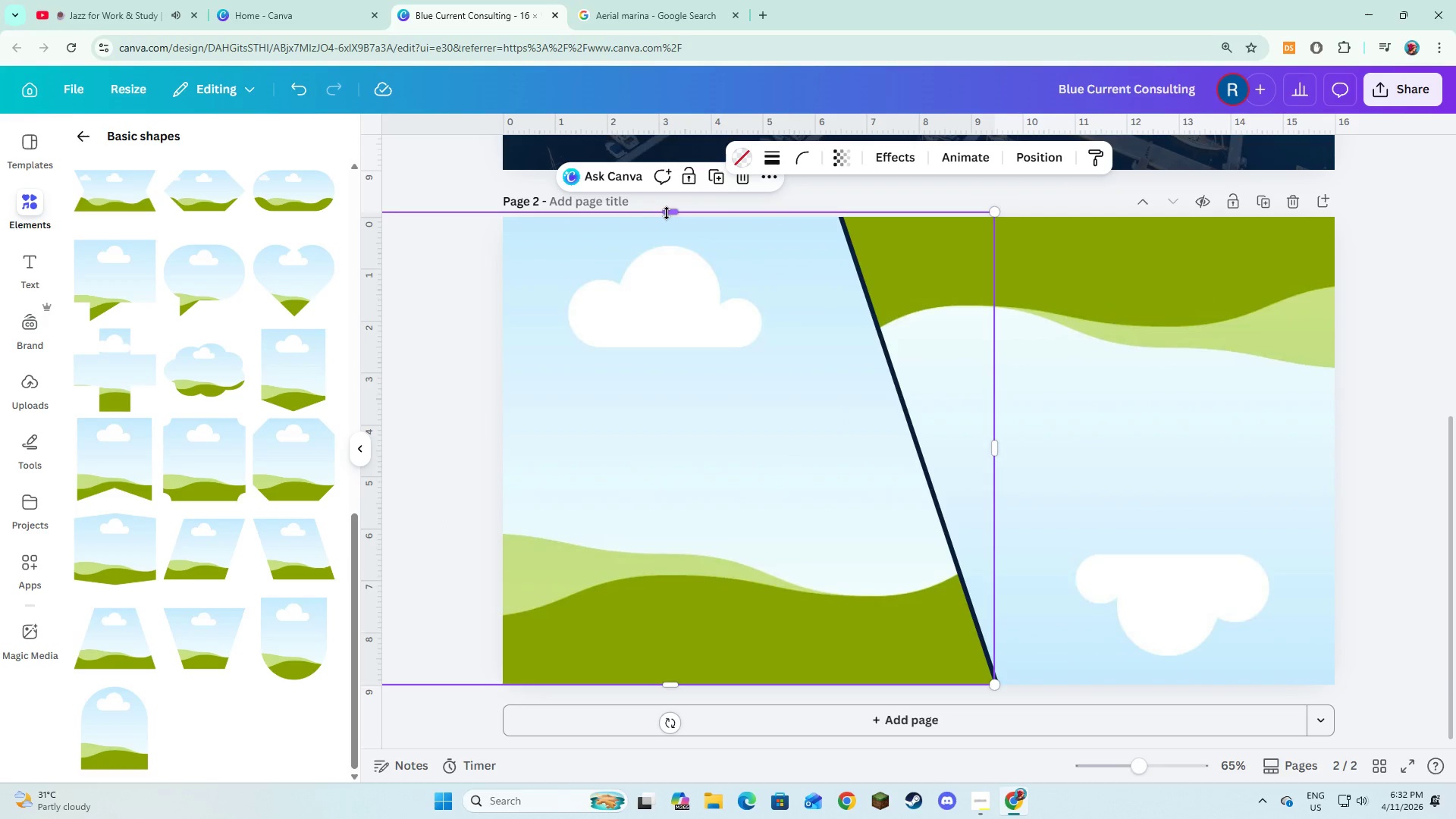 
left_click_drag(start_coordinate=[667, 213], to_coordinate=[651, 326])
 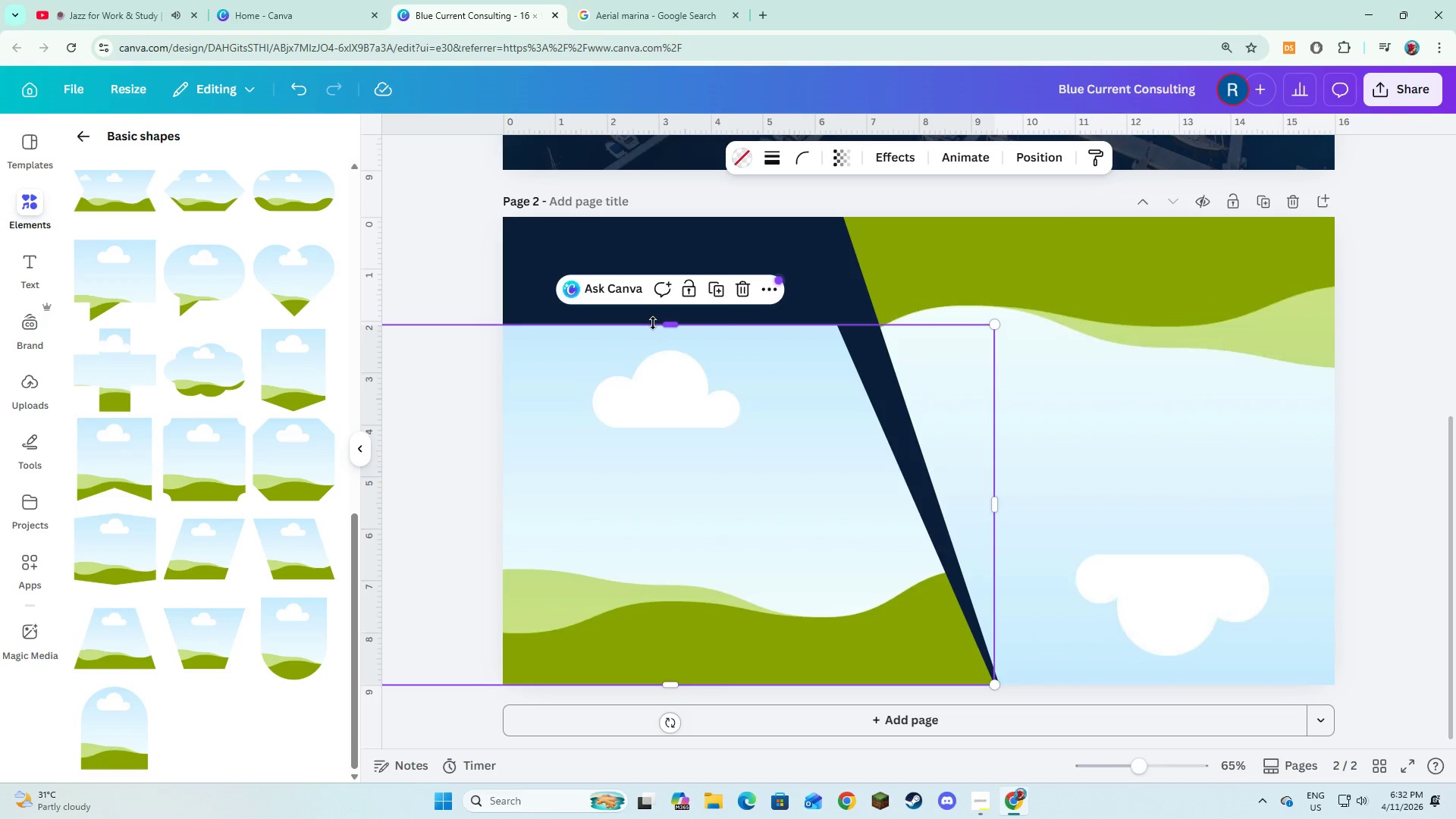 
key(Control+Z)
 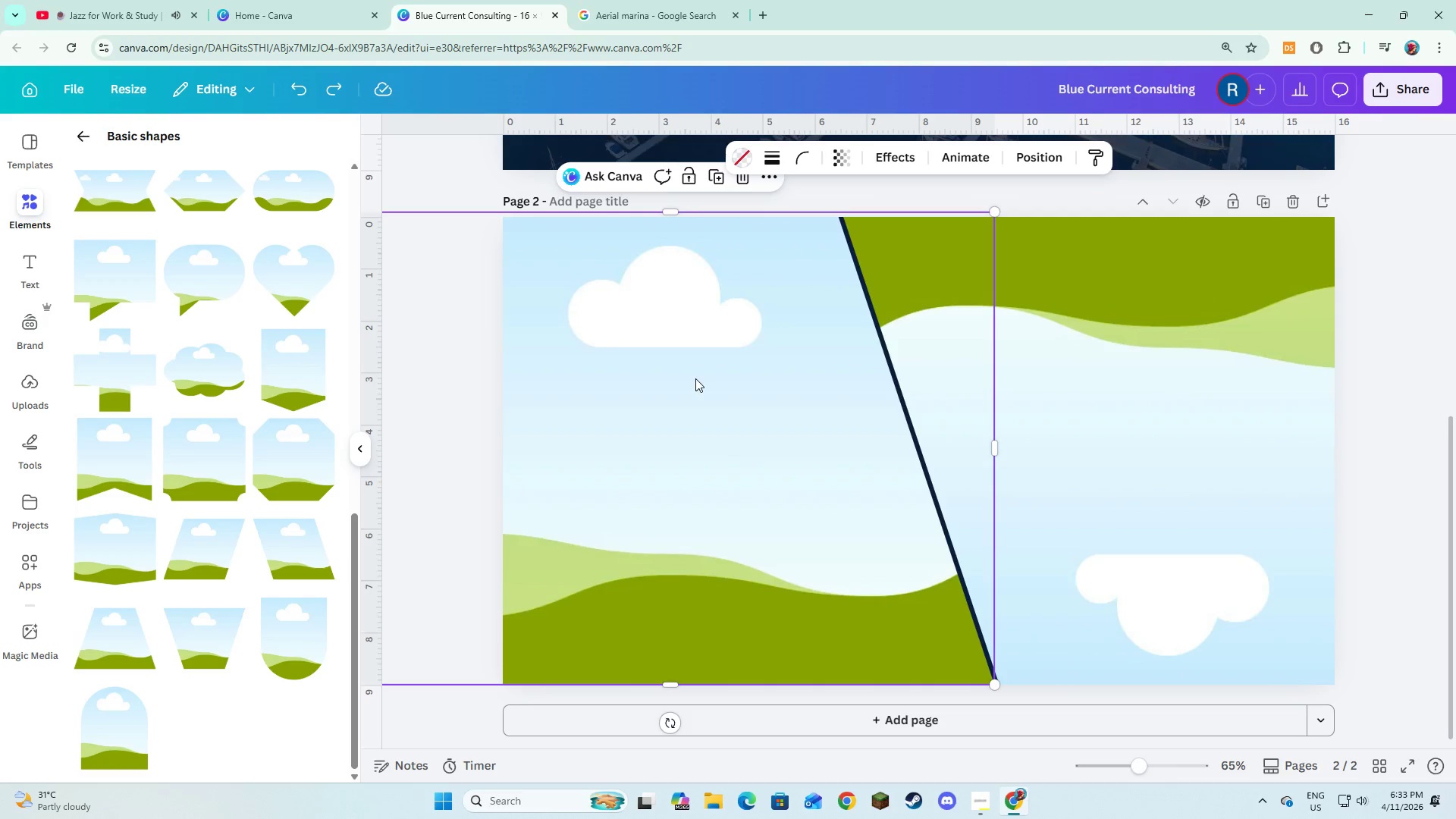 
hold_key(key=ShiftLeft, duration=0.72)
left_click([1045, 391])
 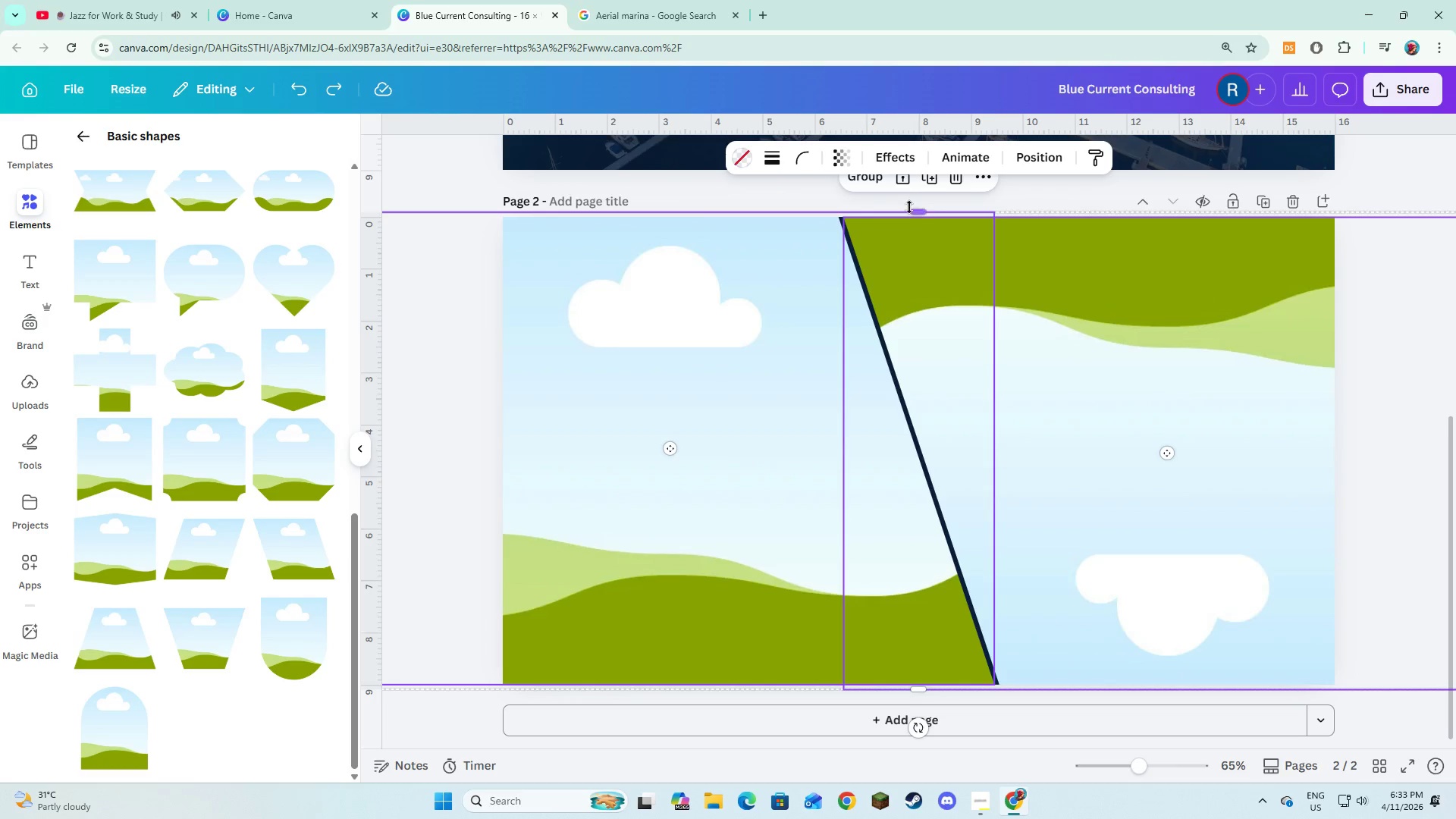 
left_click_drag(start_coordinate=[916, 212], to_coordinate=[895, 339])
 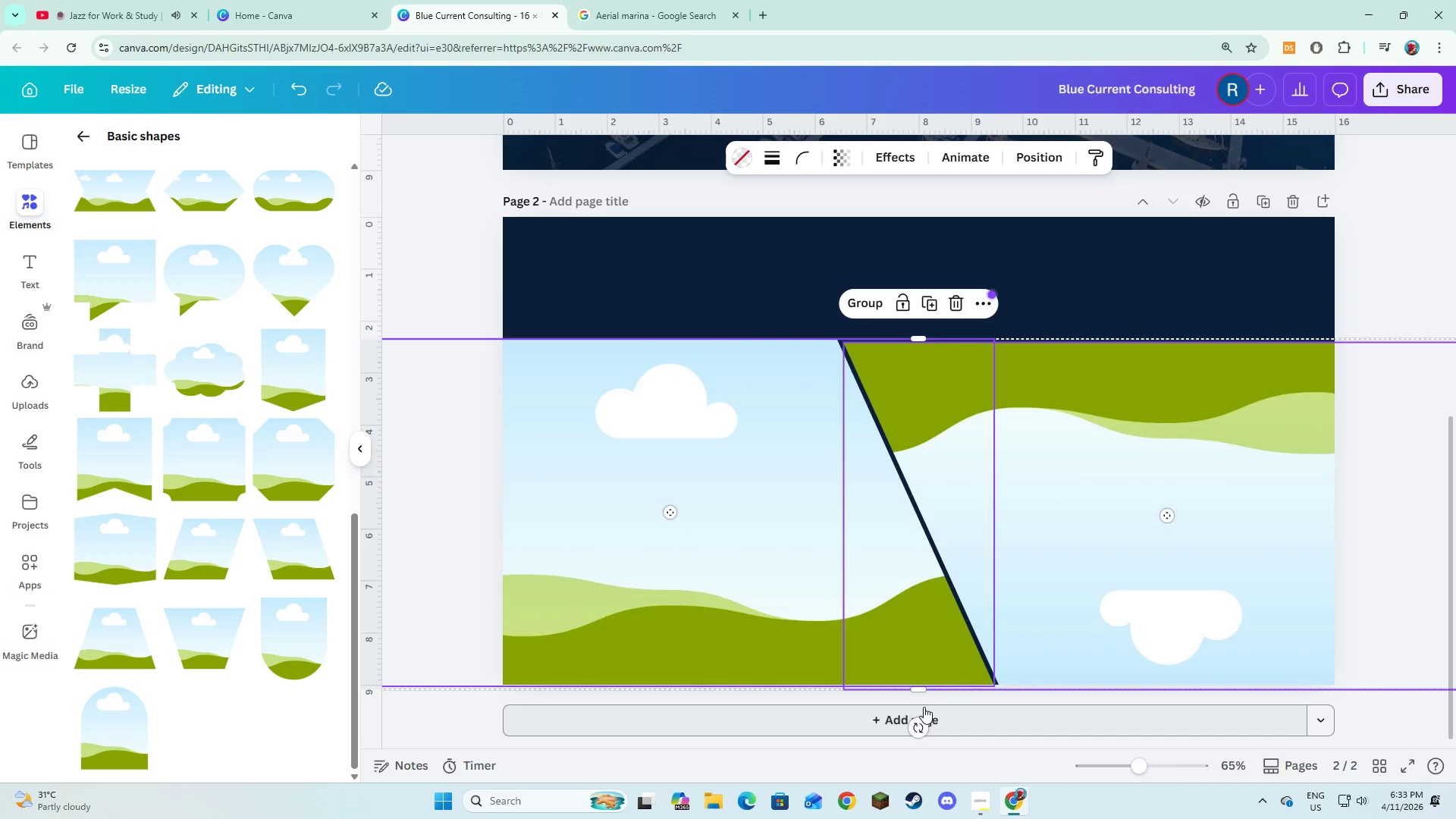 
left_click_drag(start_coordinate=[921, 690], to_coordinate=[921, 670])
 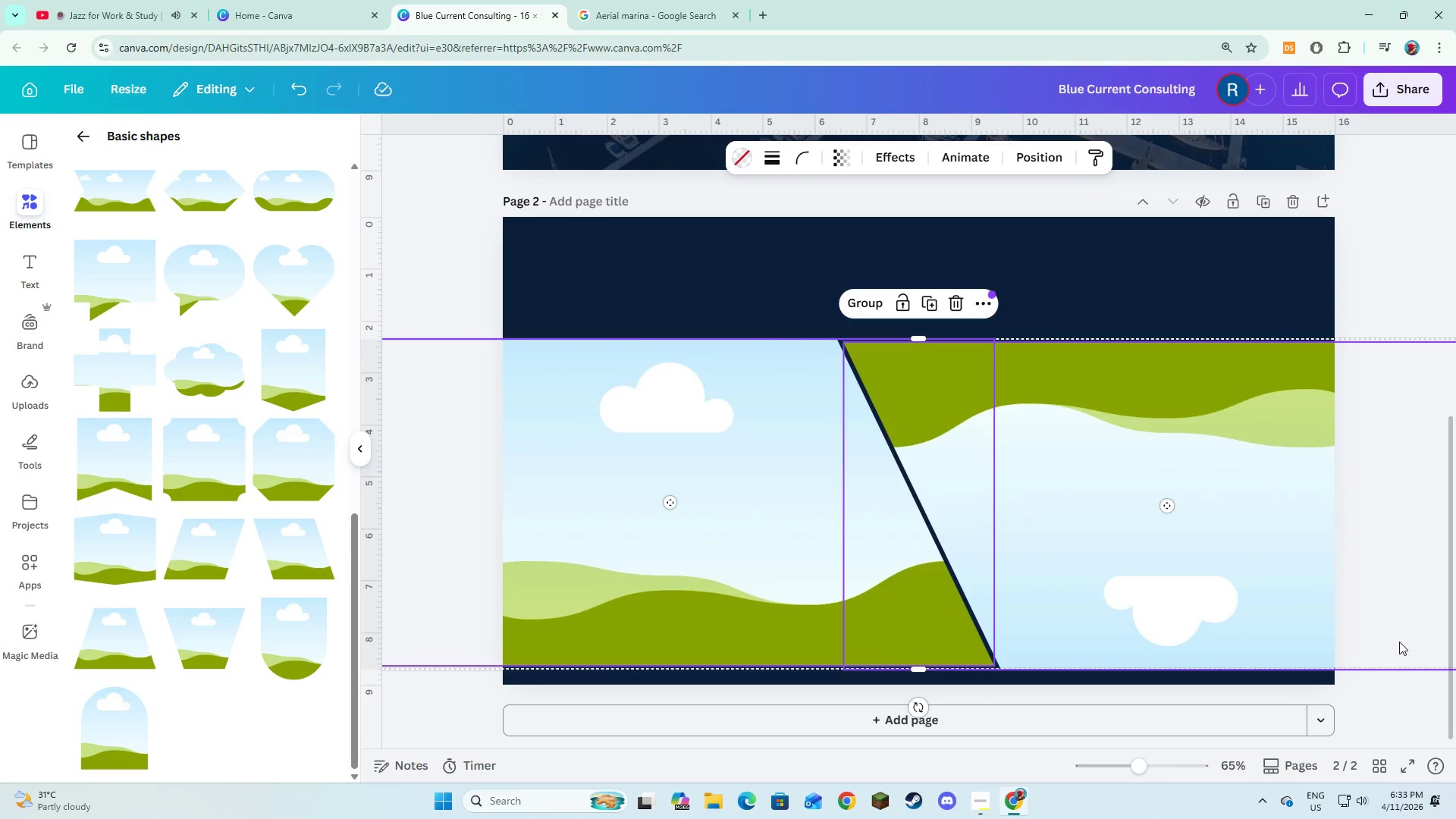 
left_click([1403, 275])
 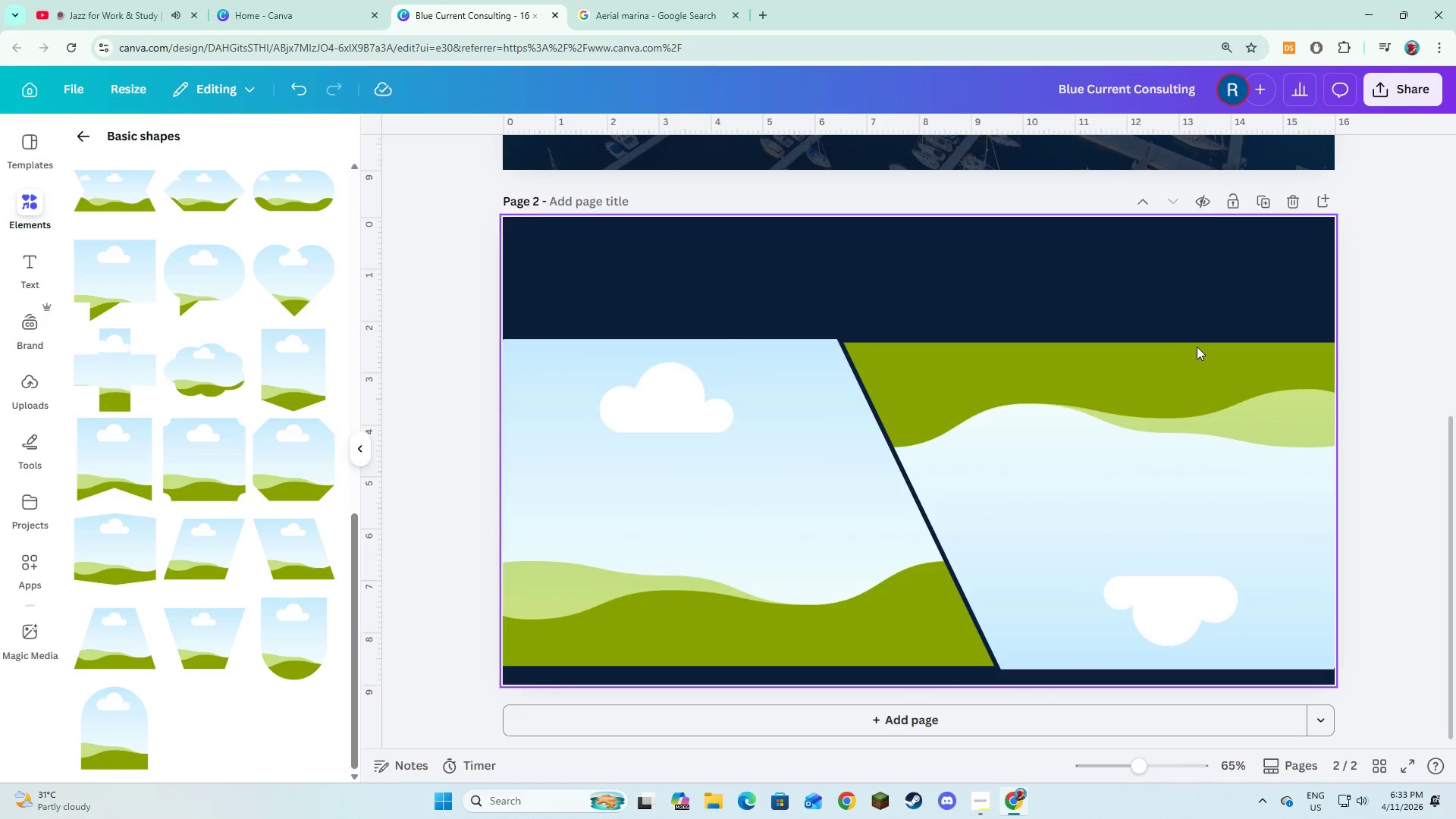 
left_click([1045, 398])
 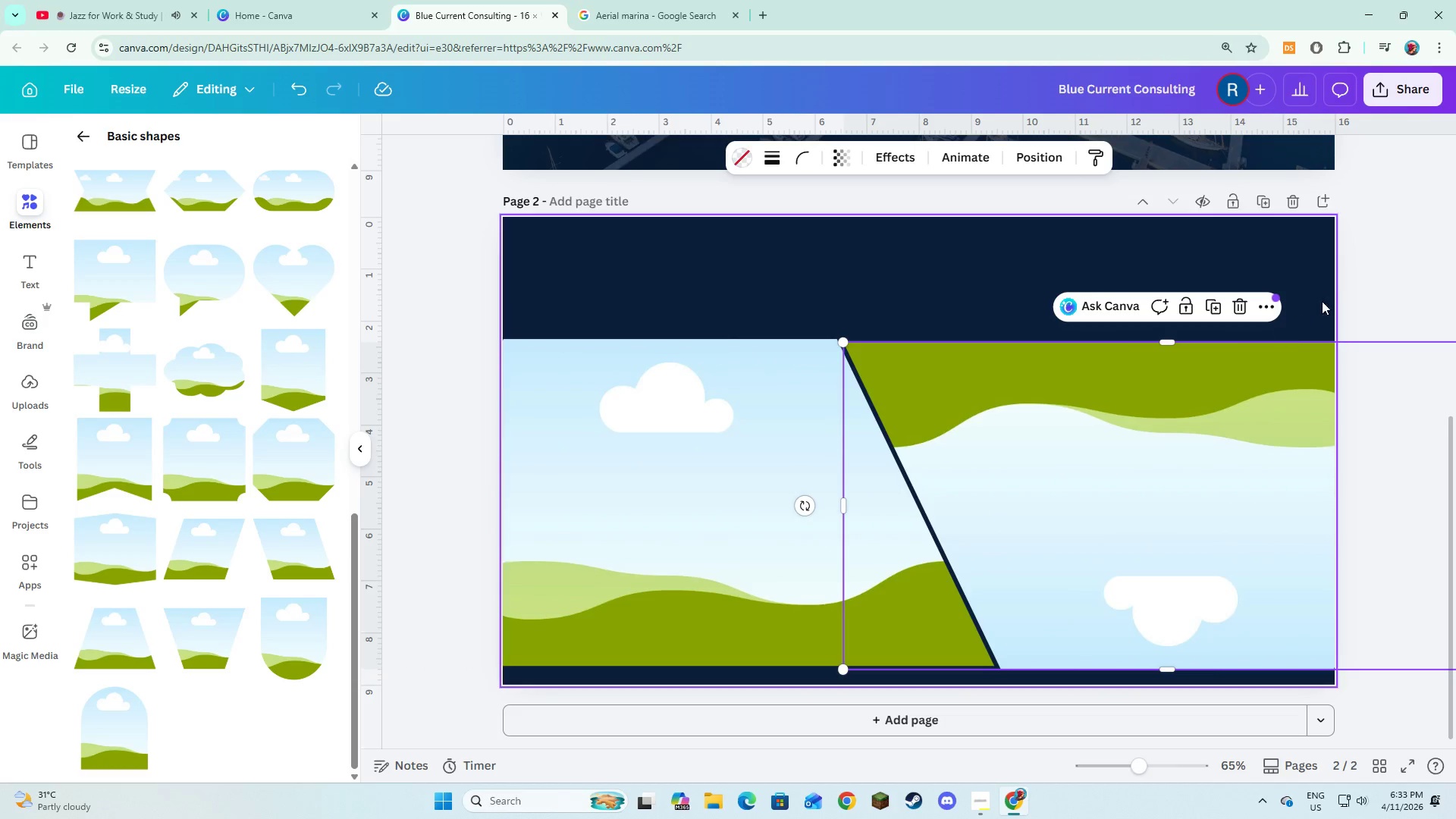 
left_click([1364, 293])
 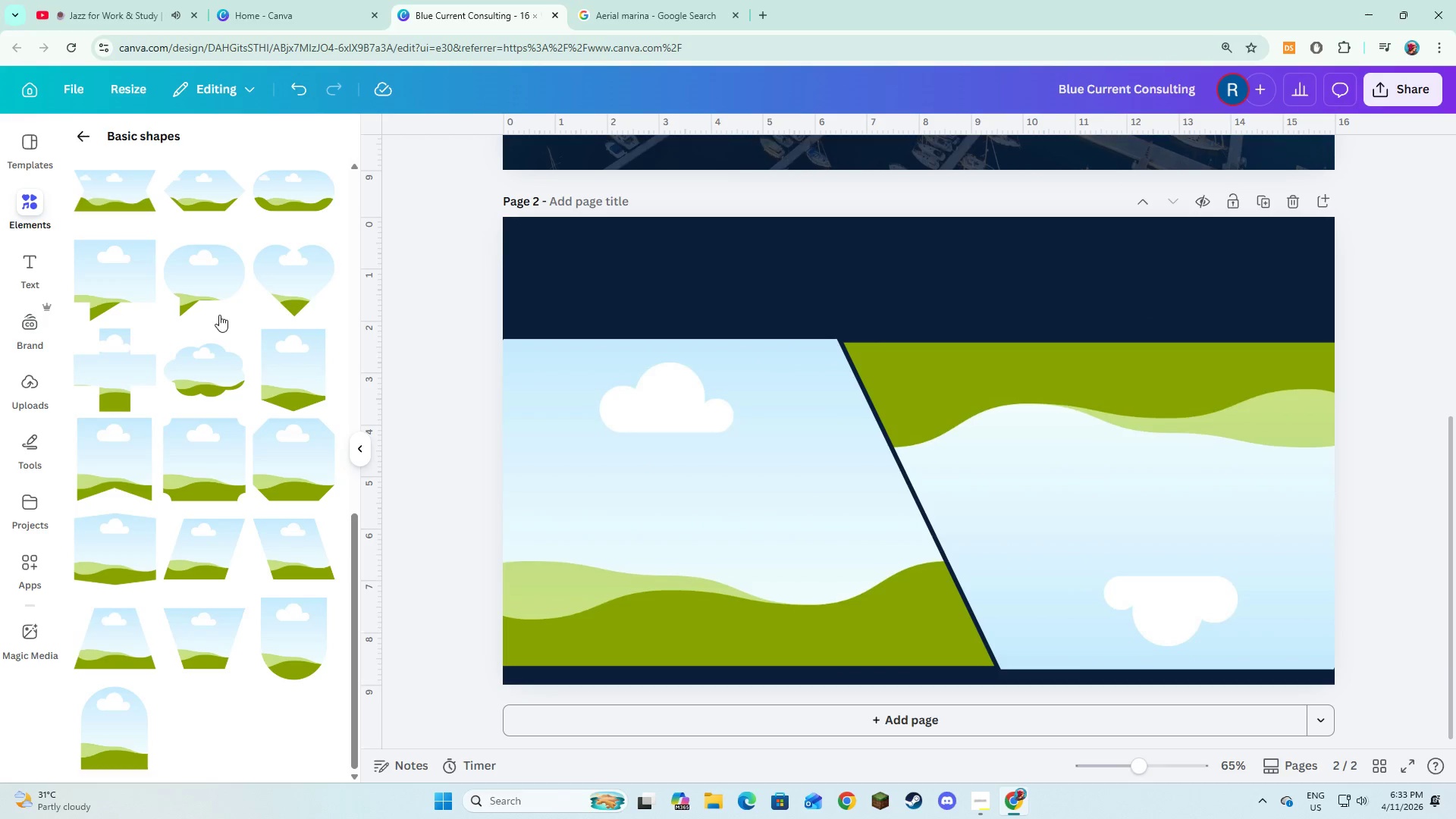 
left_click([90, 138])
 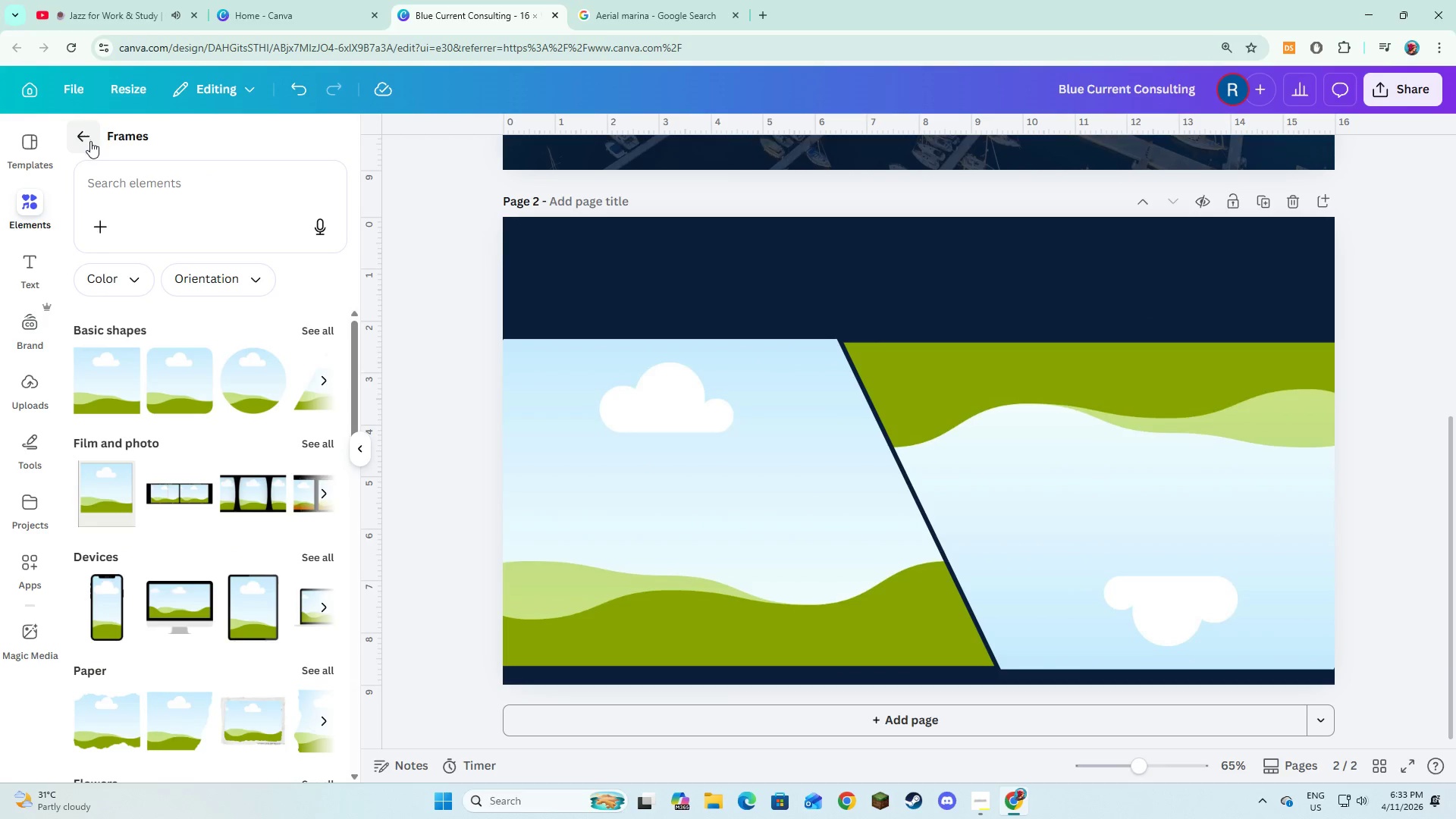 
key(Alt+AltLeft)
 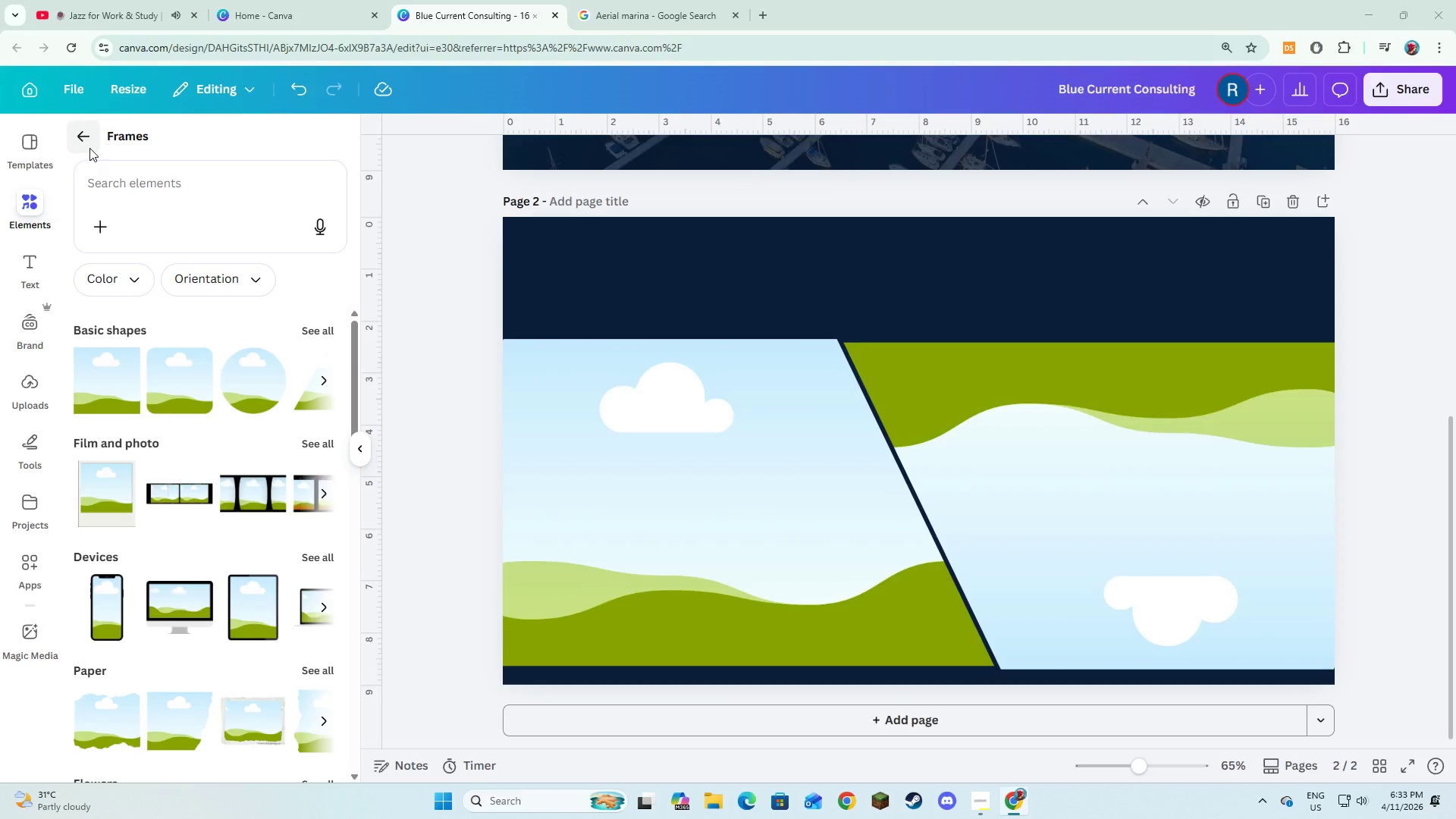 
key(Alt+Tab)